 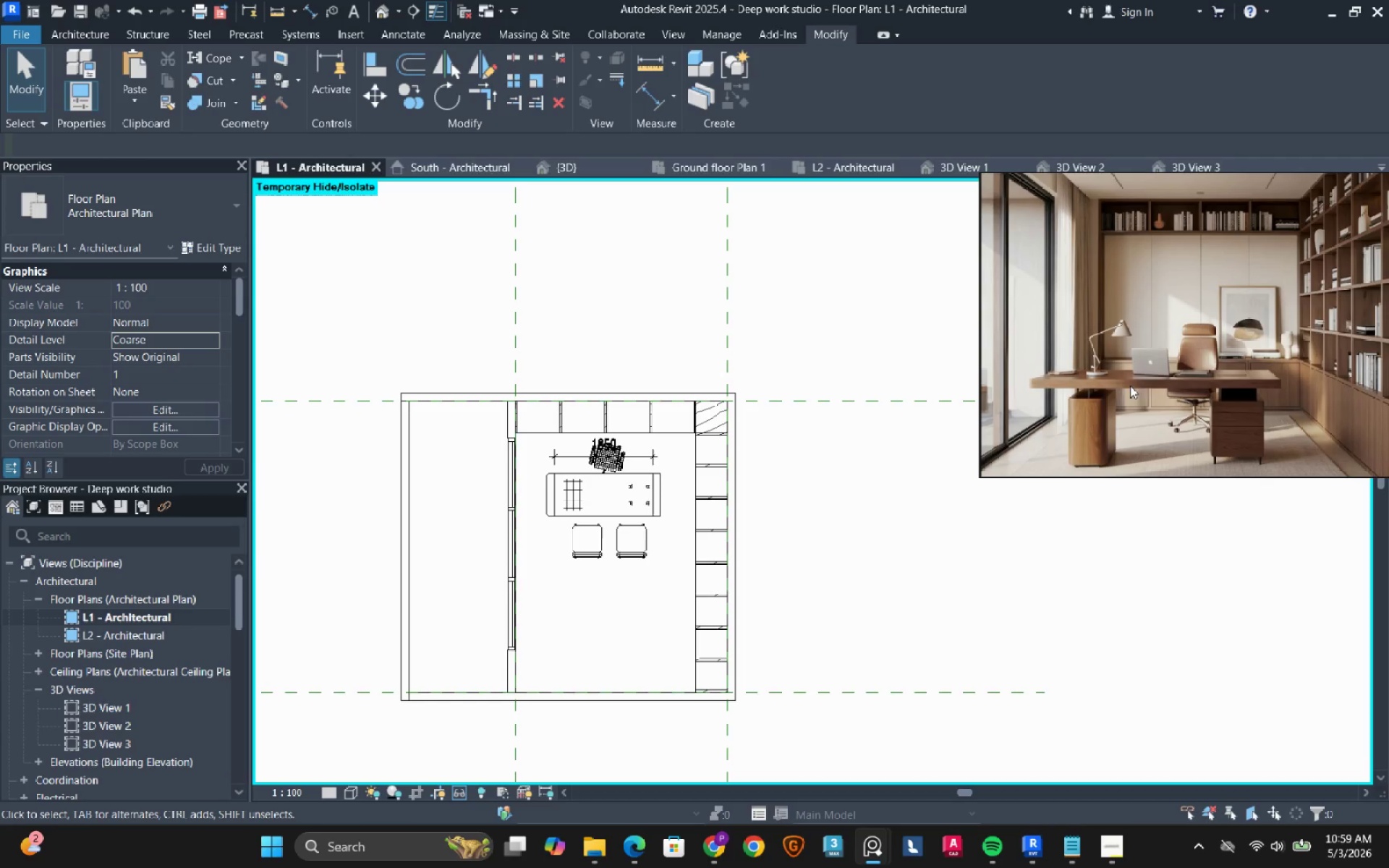 
scroll: coordinate [613, 492], scroll_direction: up, amount: 5.0
 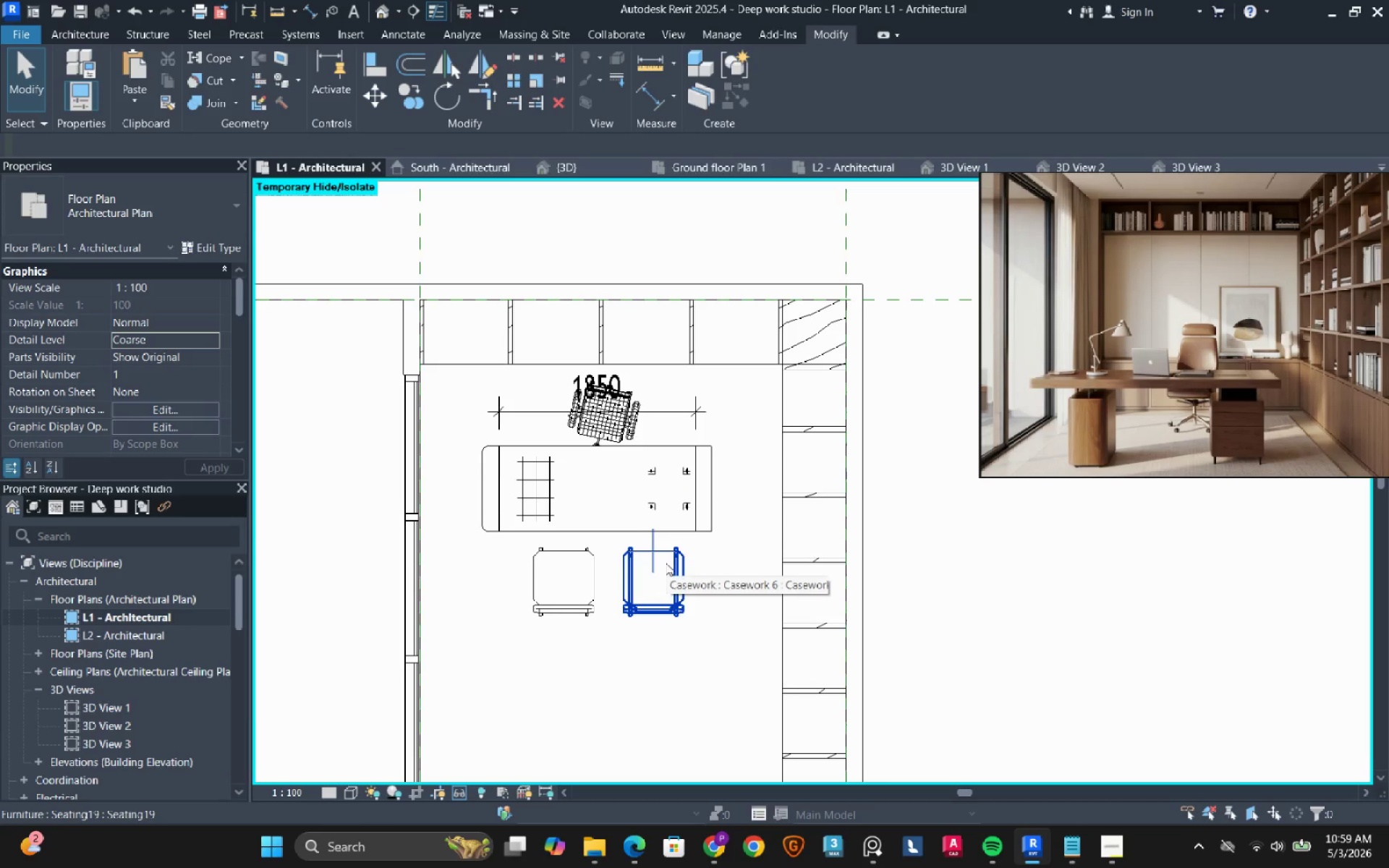 
left_click([666, 563])
 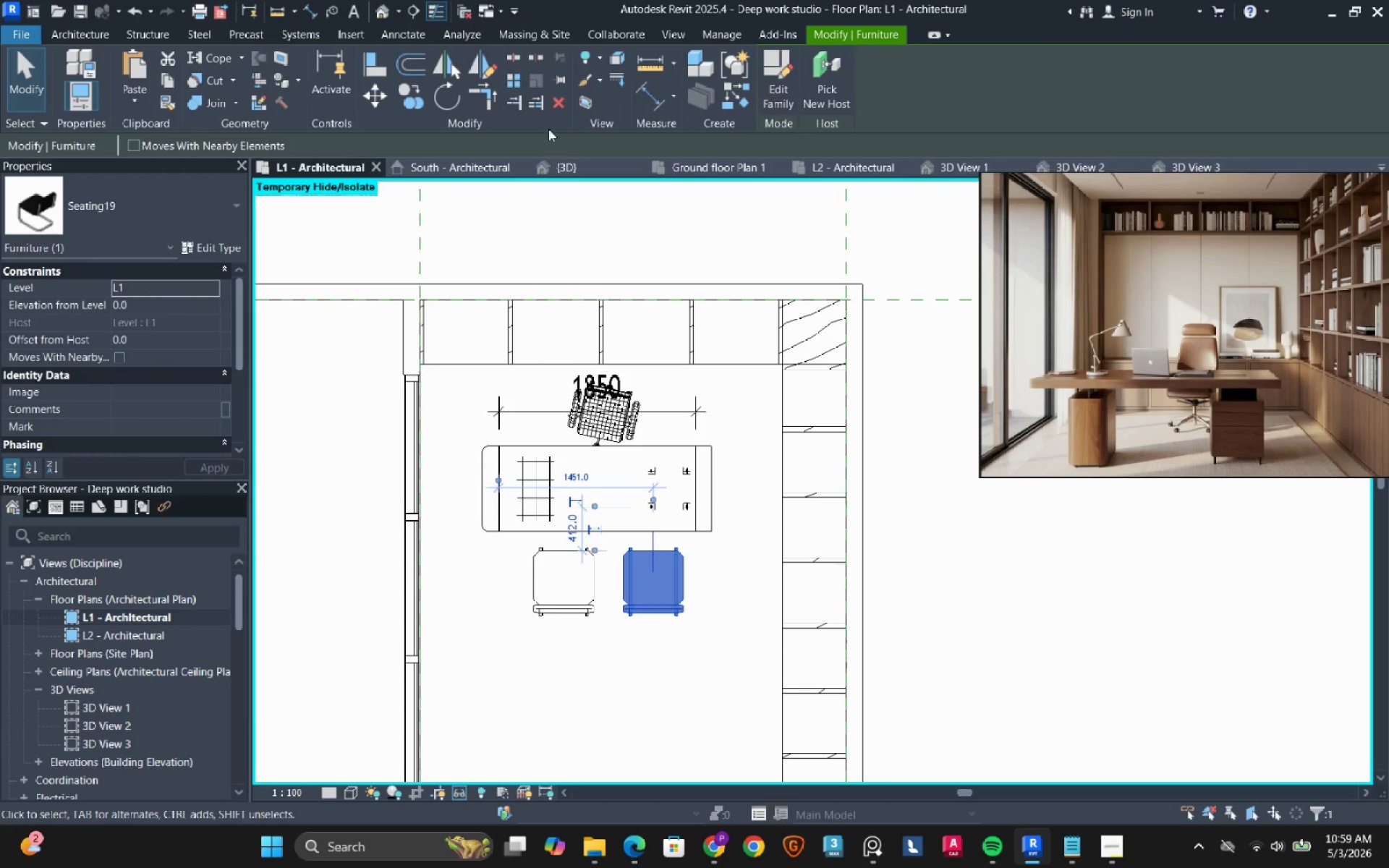 
left_click([564, 103])
 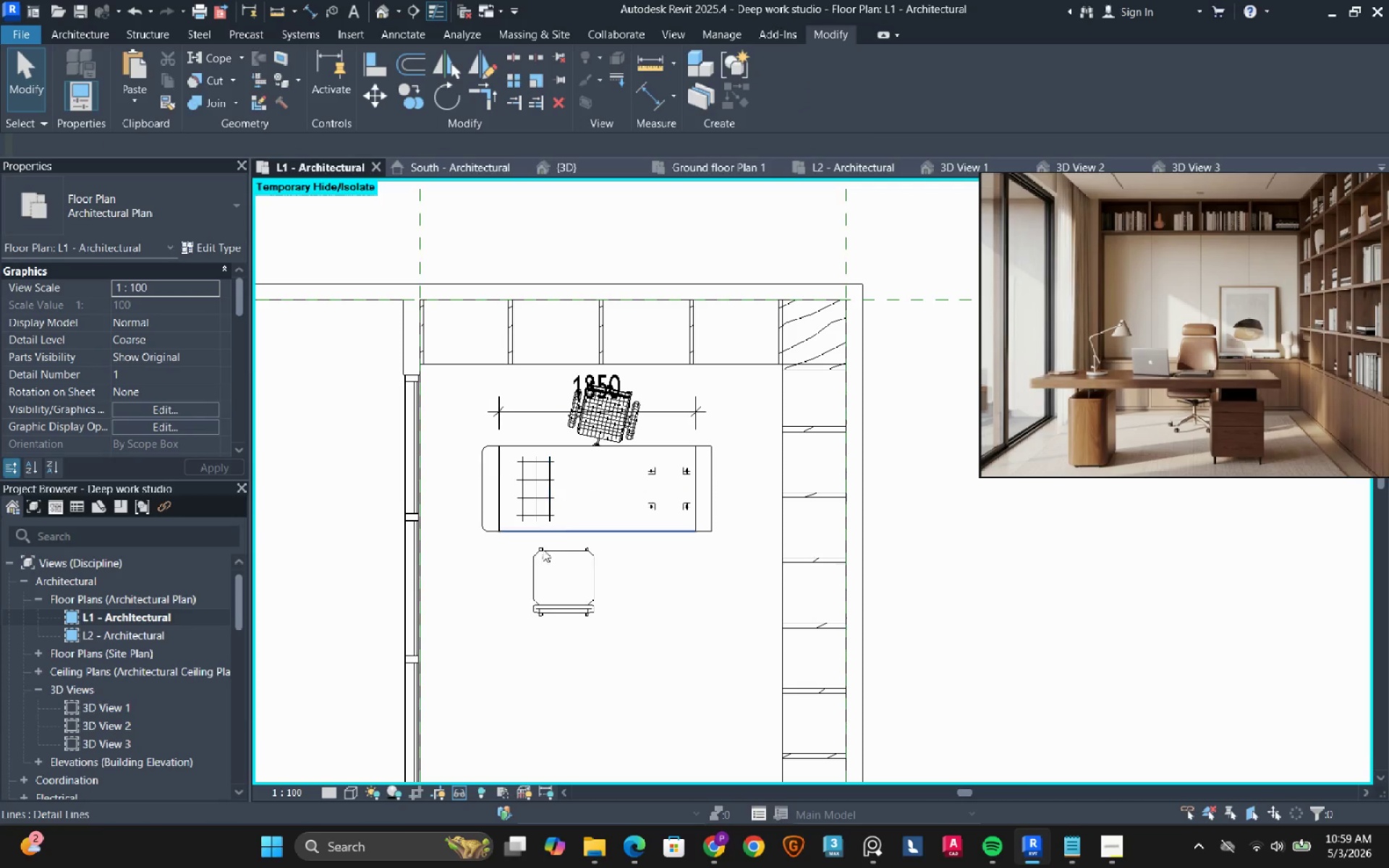 
left_click([542, 598])
 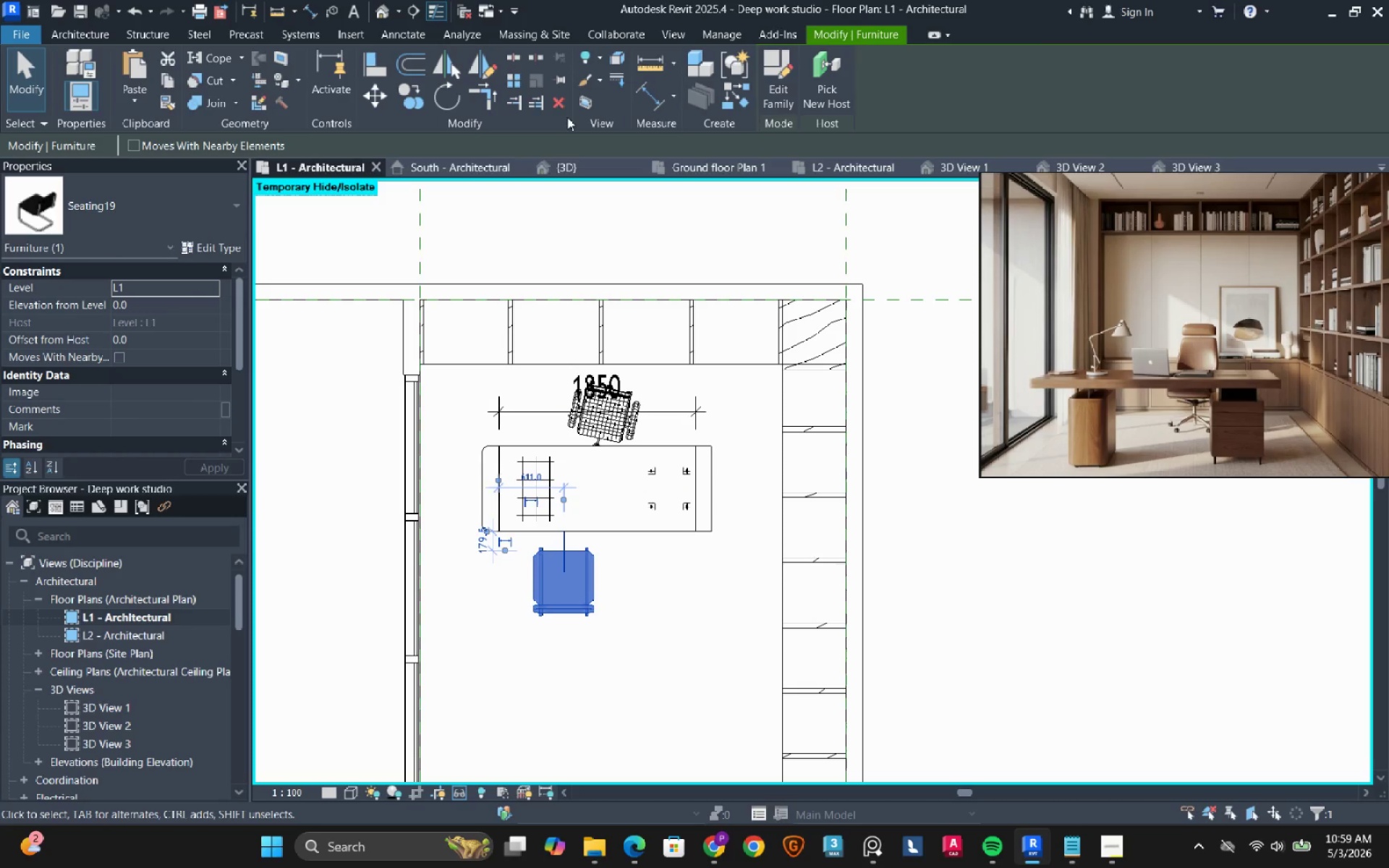 
left_click([560, 103])
 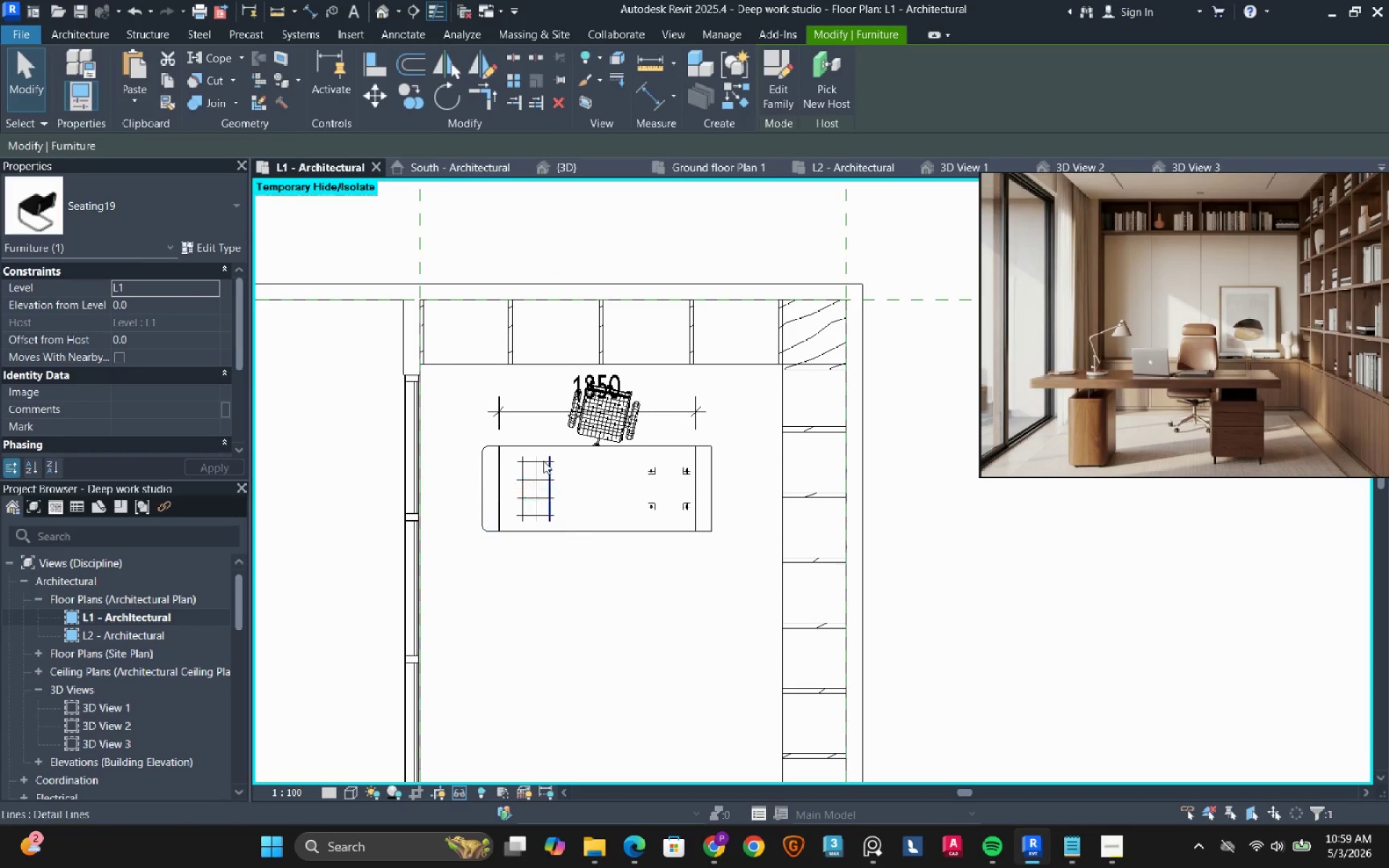 
scroll: coordinate [540, 461], scroll_direction: down, amount: 4.0
 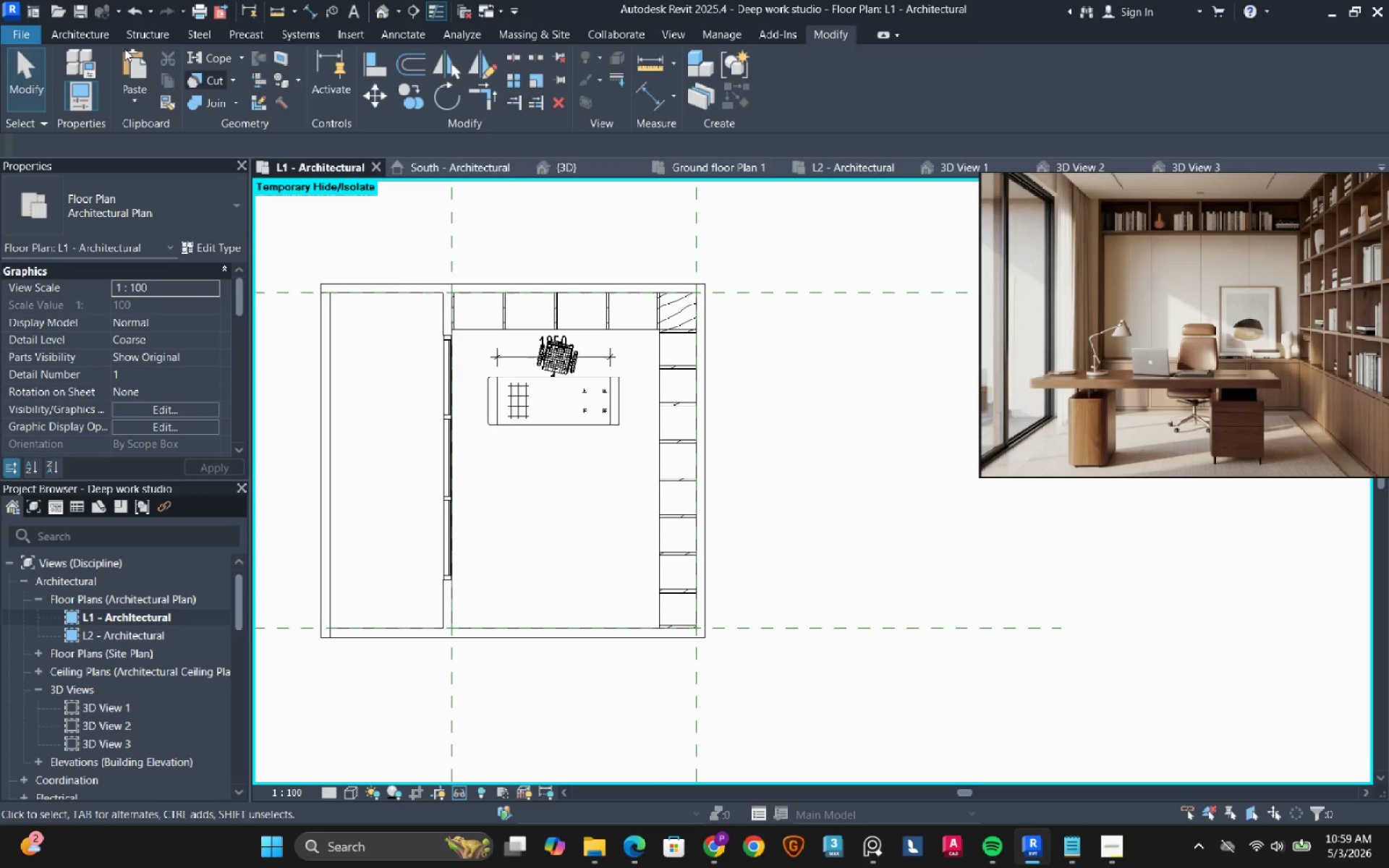 
left_click([90, 38])
 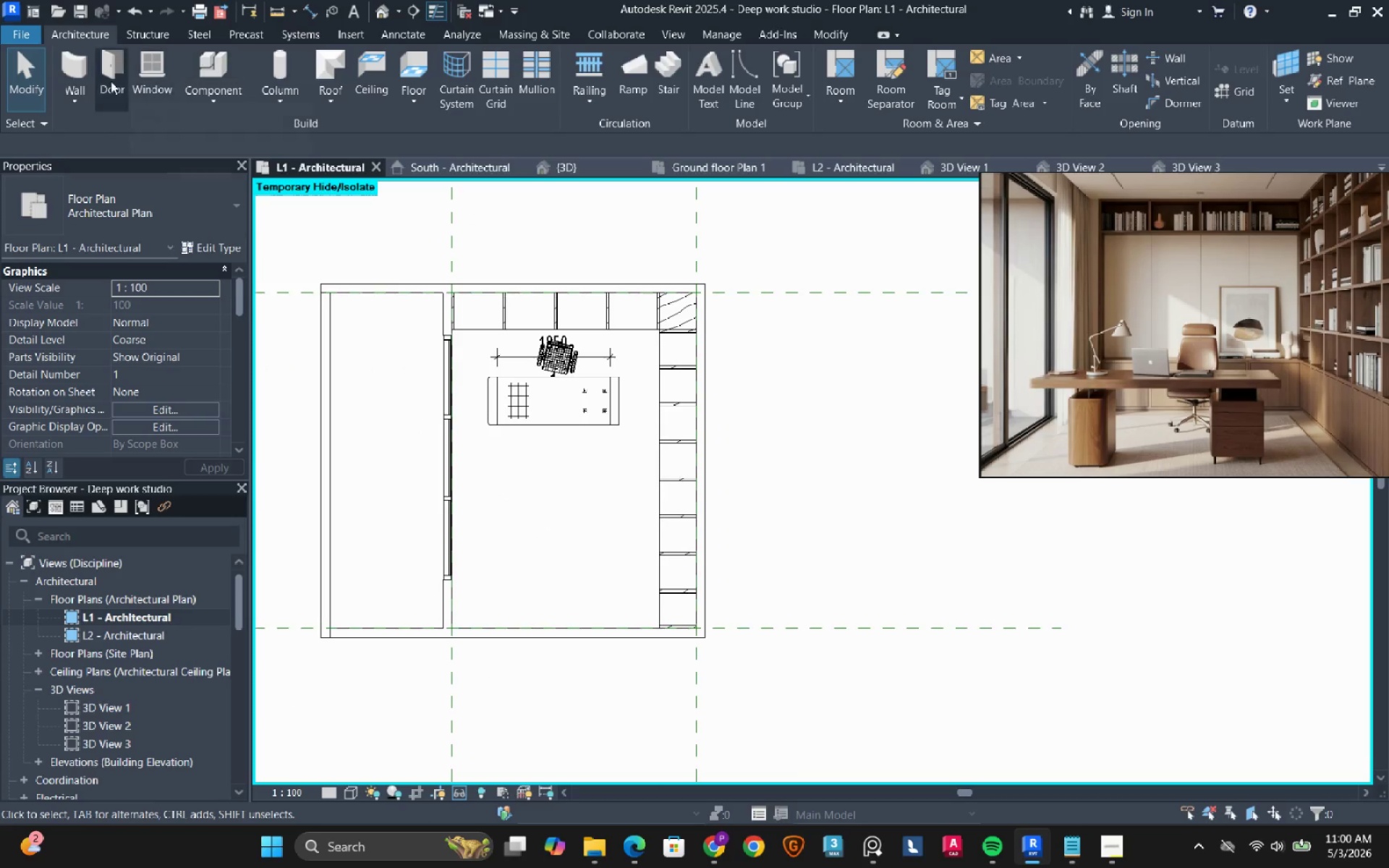 
left_click([107, 79])
 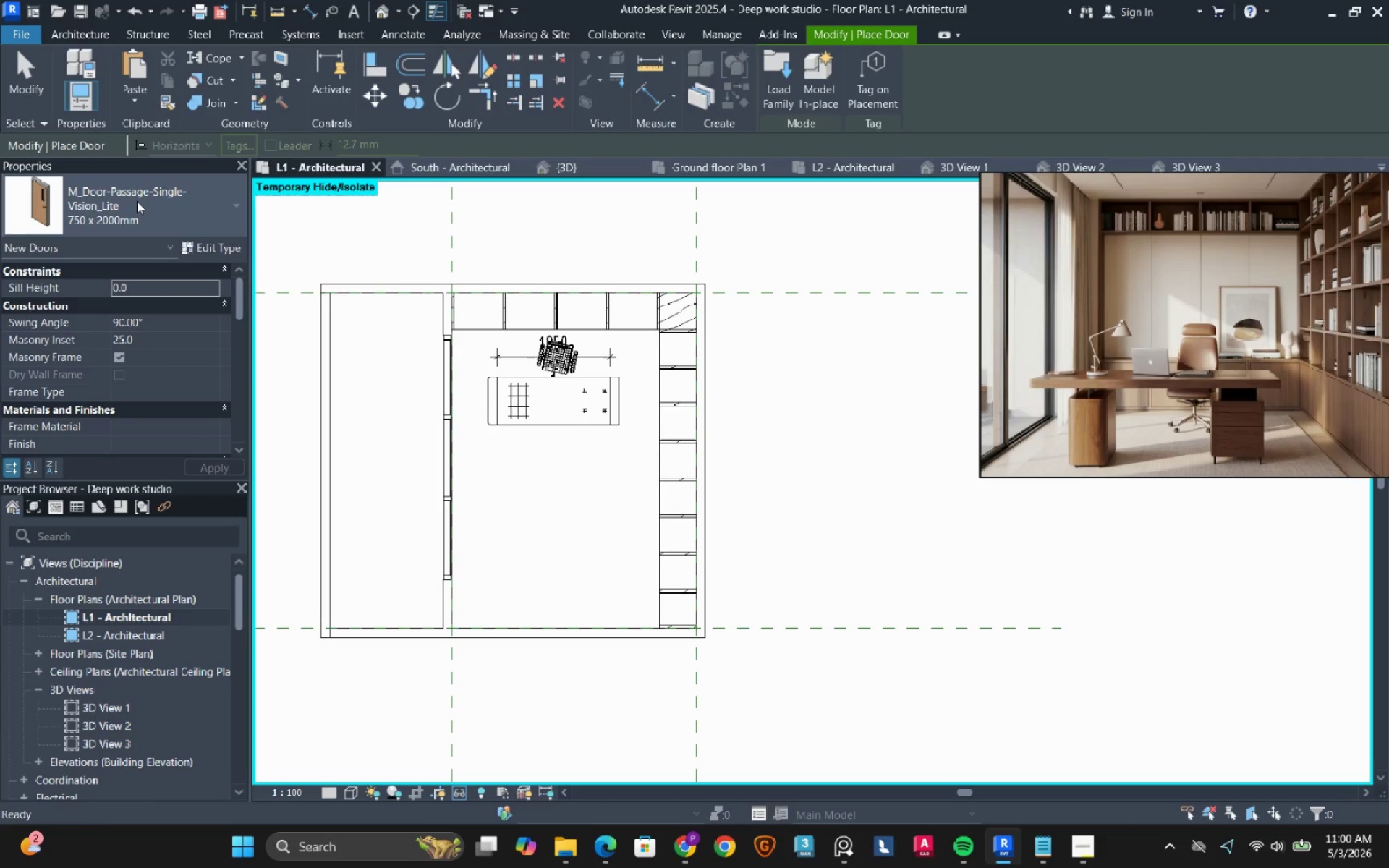 
left_click([137, 201])
 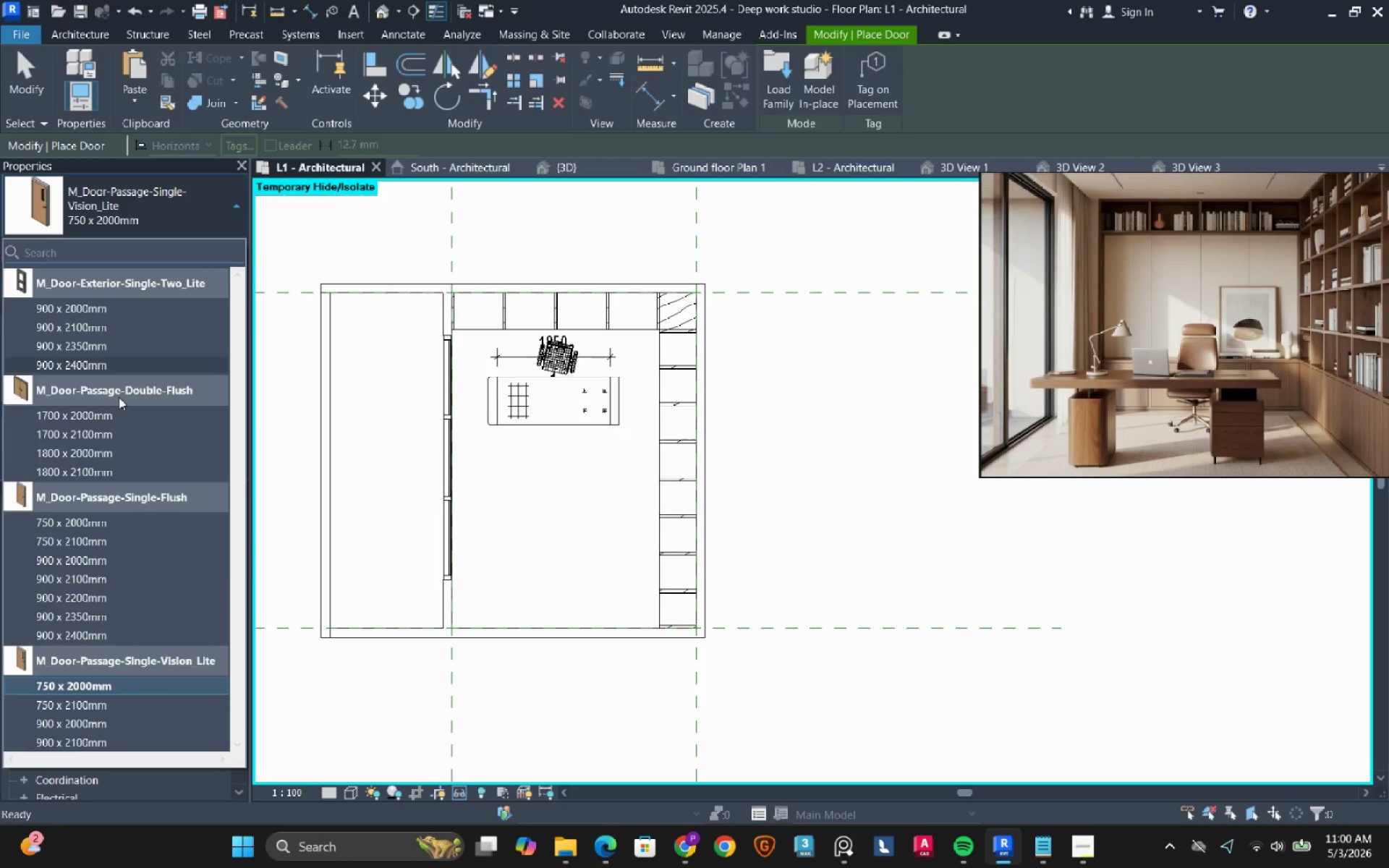 
wait(5.25)
 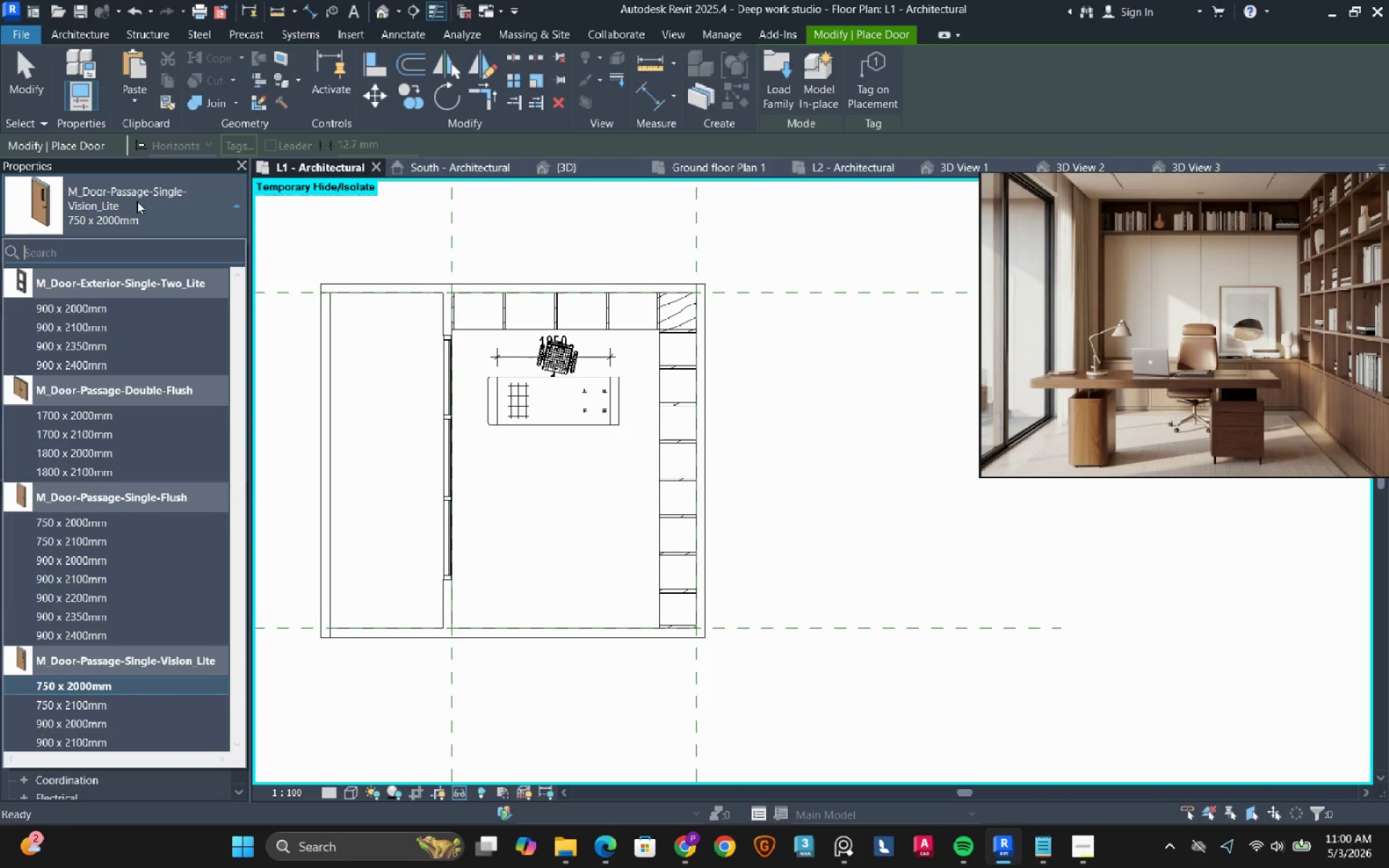 
scroll: coordinate [137, 440], scroll_direction: up, amount: 2.0
 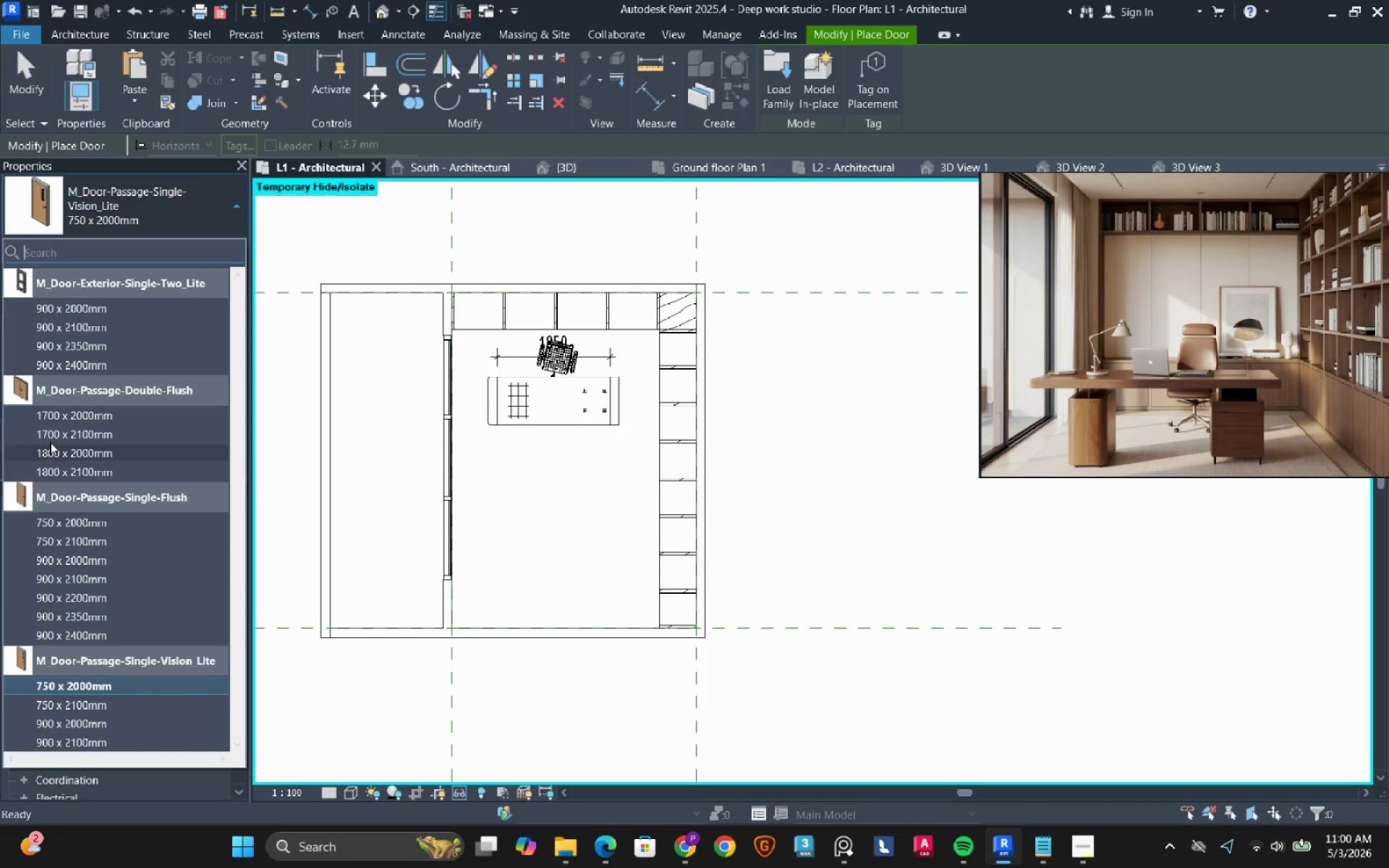 
scroll: coordinate [65, 438], scroll_direction: down, amount: 5.0
 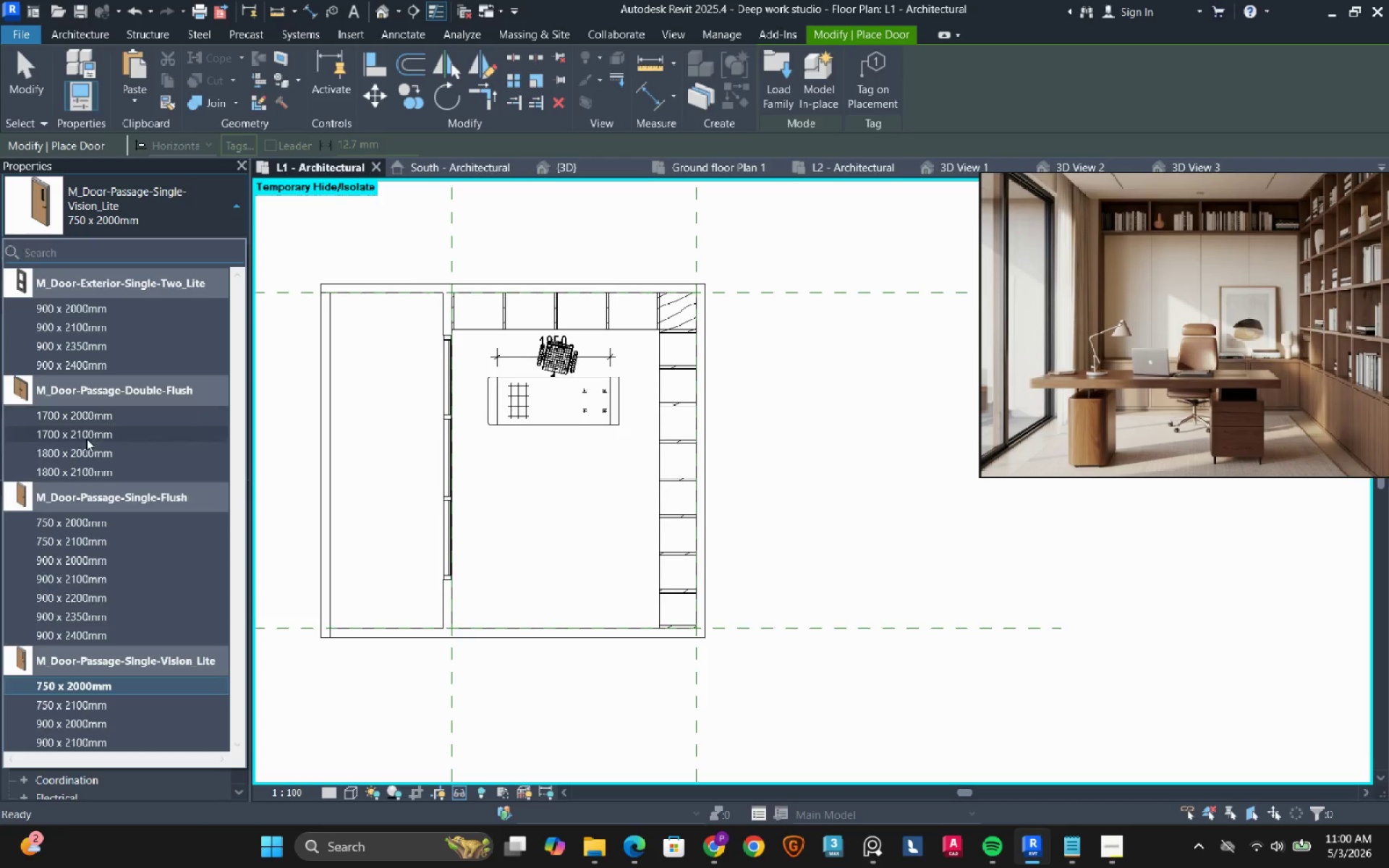 
wait(5.77)
 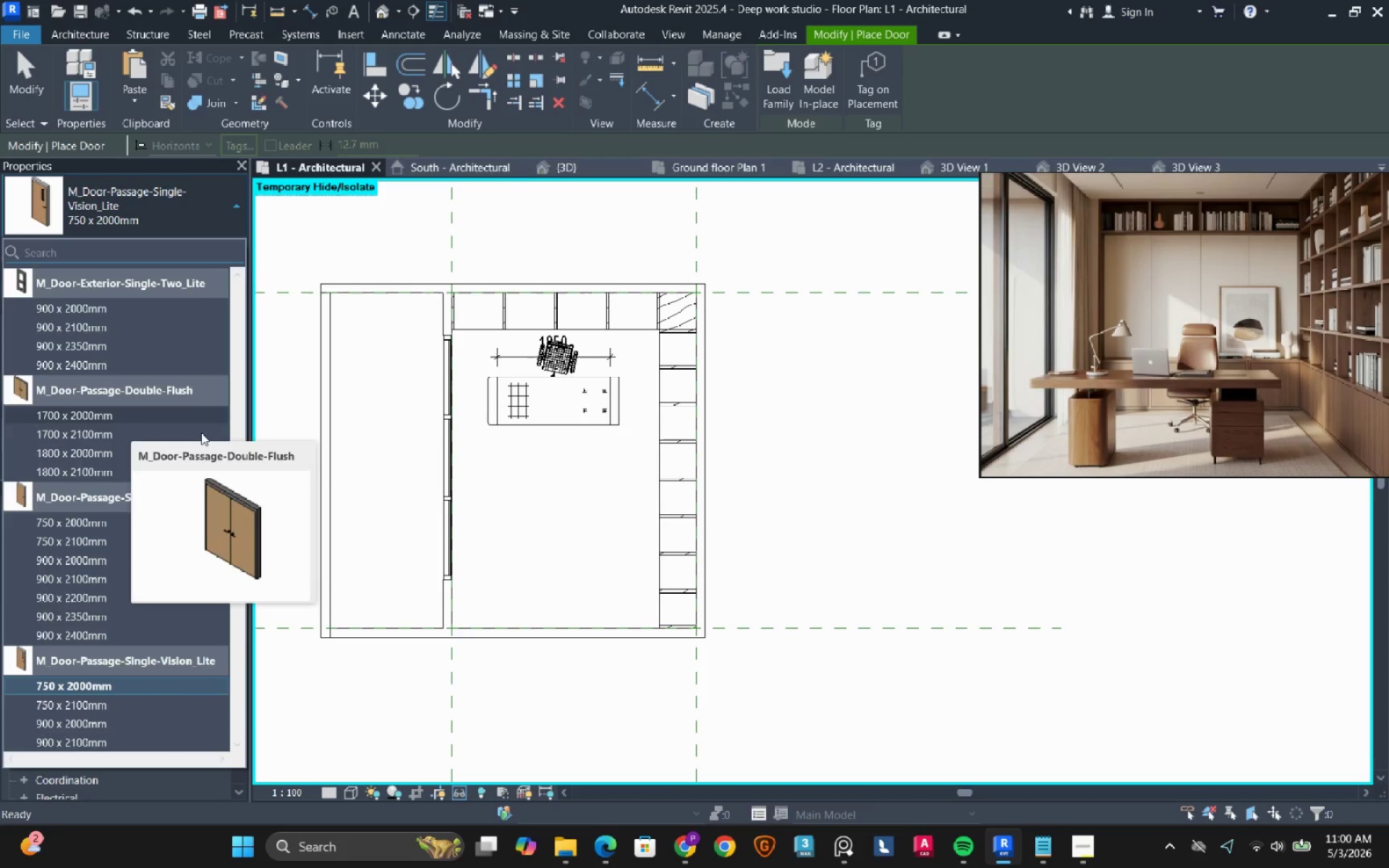 
left_click([70, 465])
 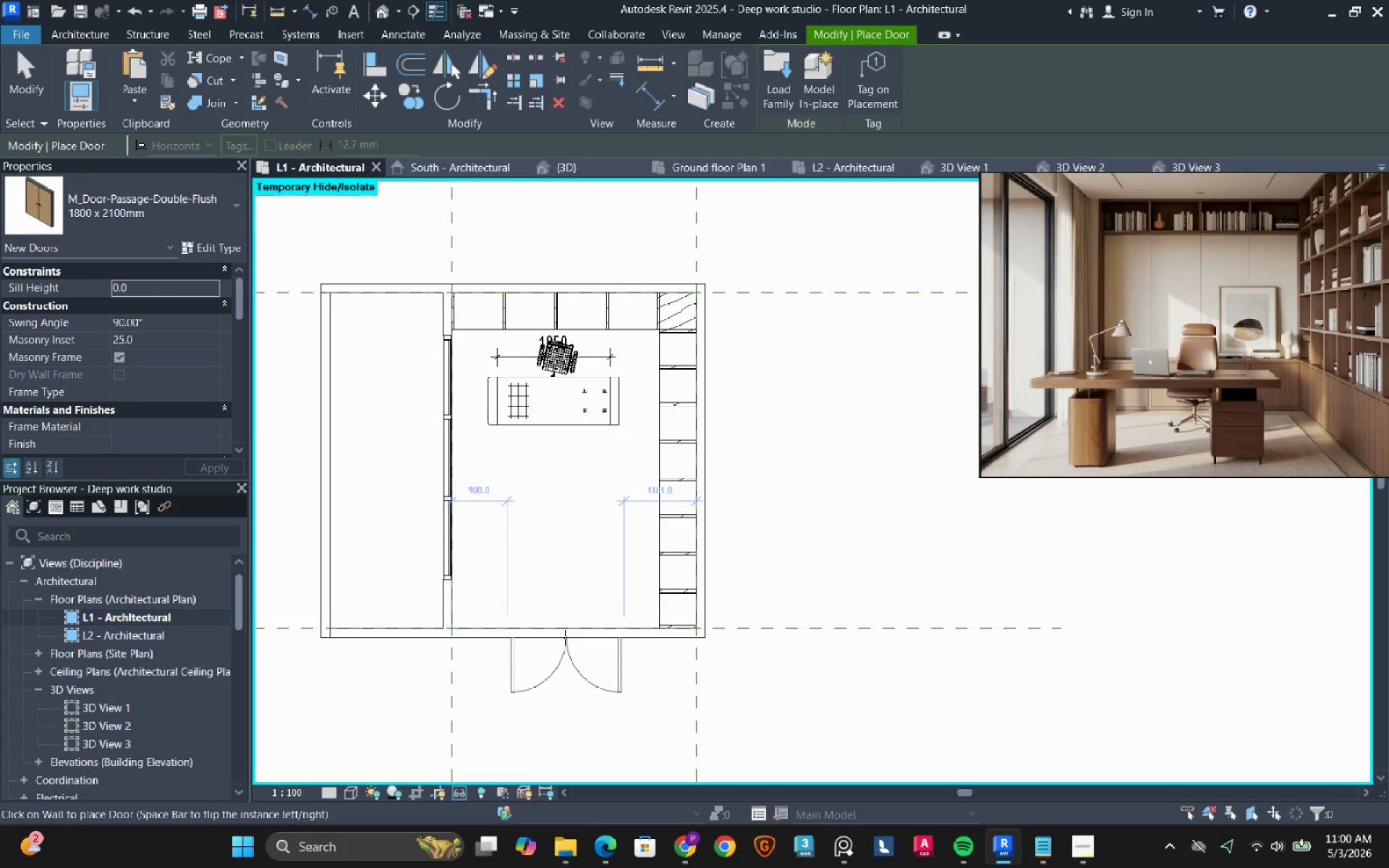 
left_click([565, 637])
 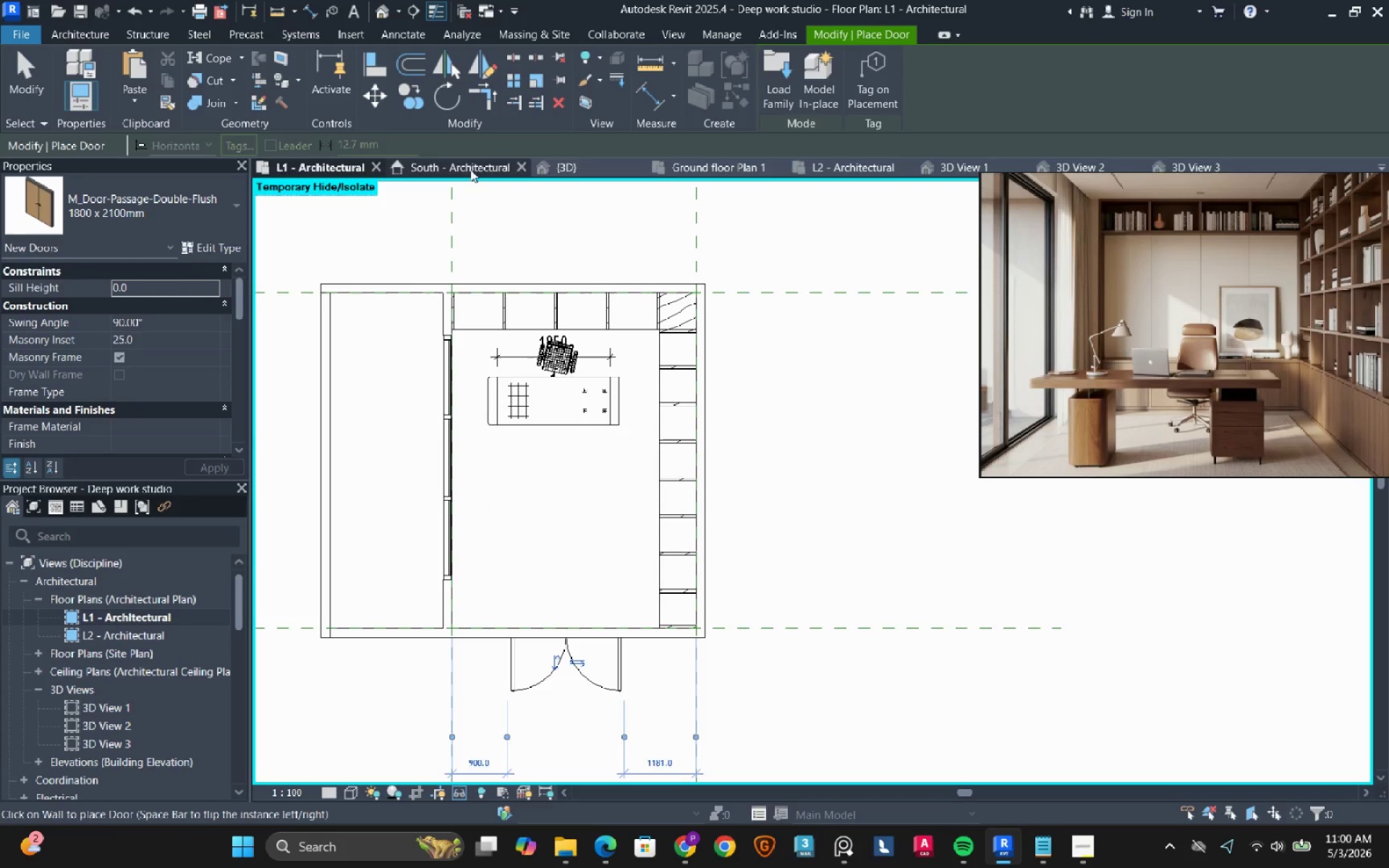 
left_click([548, 163])
 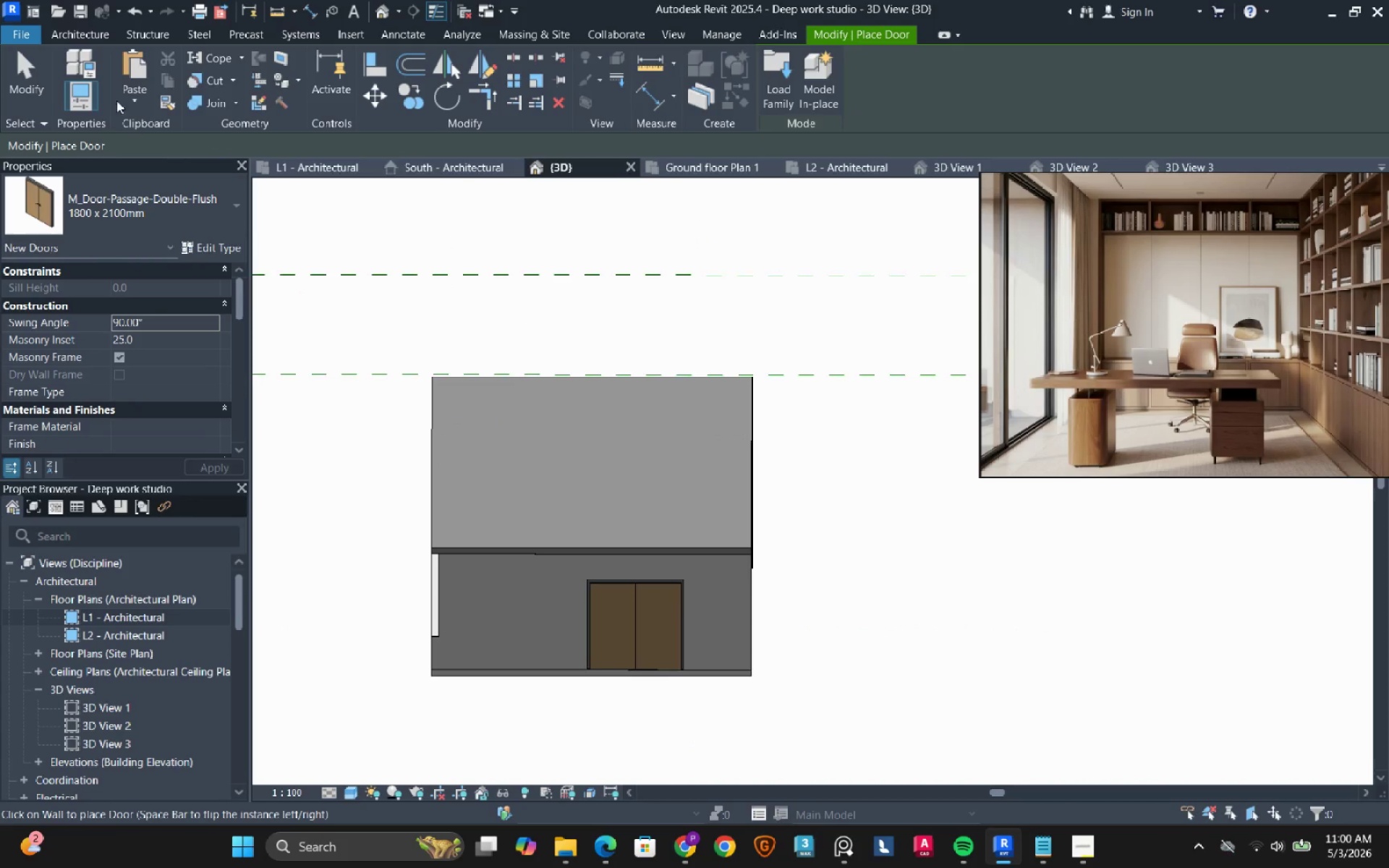 
left_click([29, 75])
 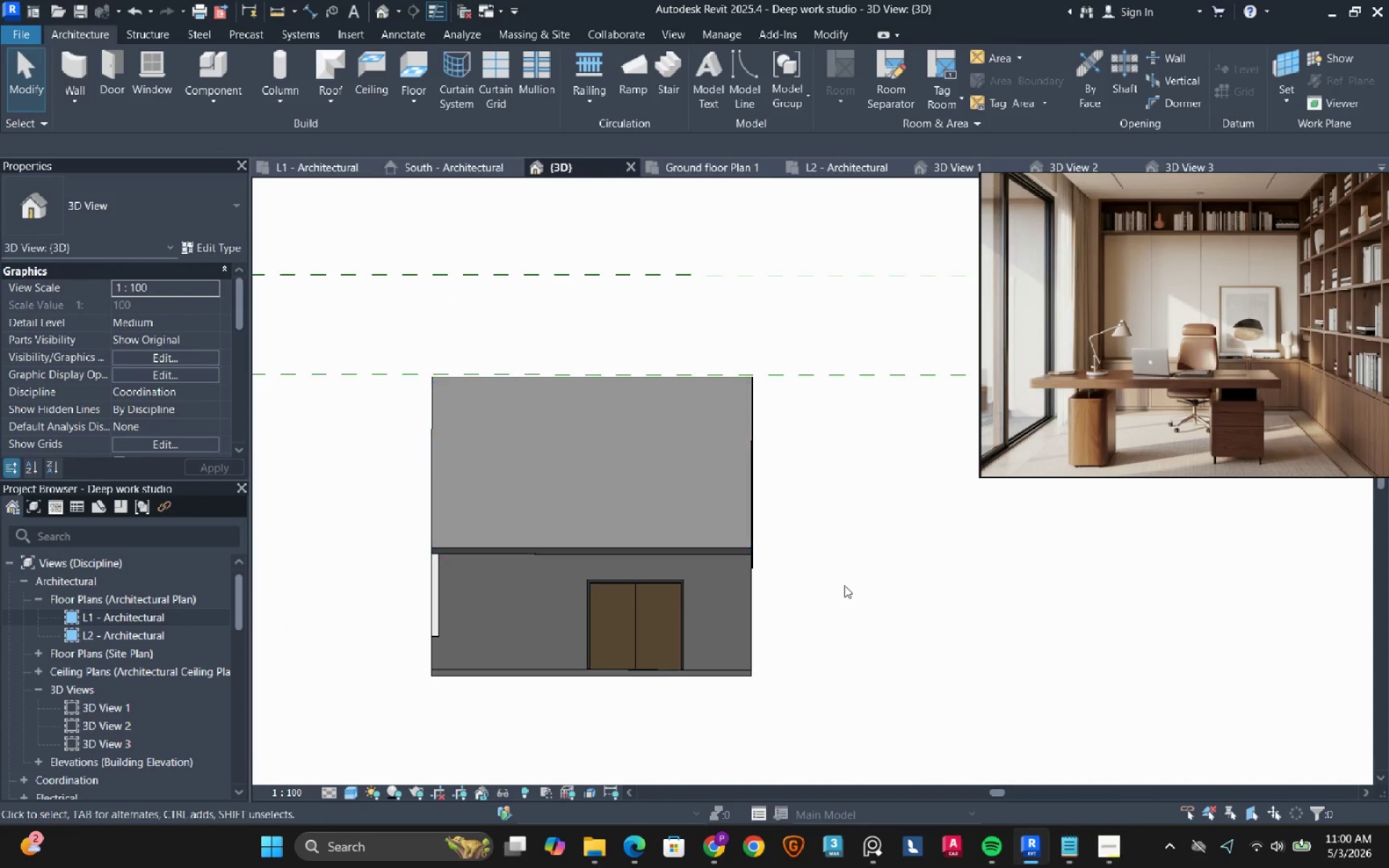 
left_click([866, 595])
 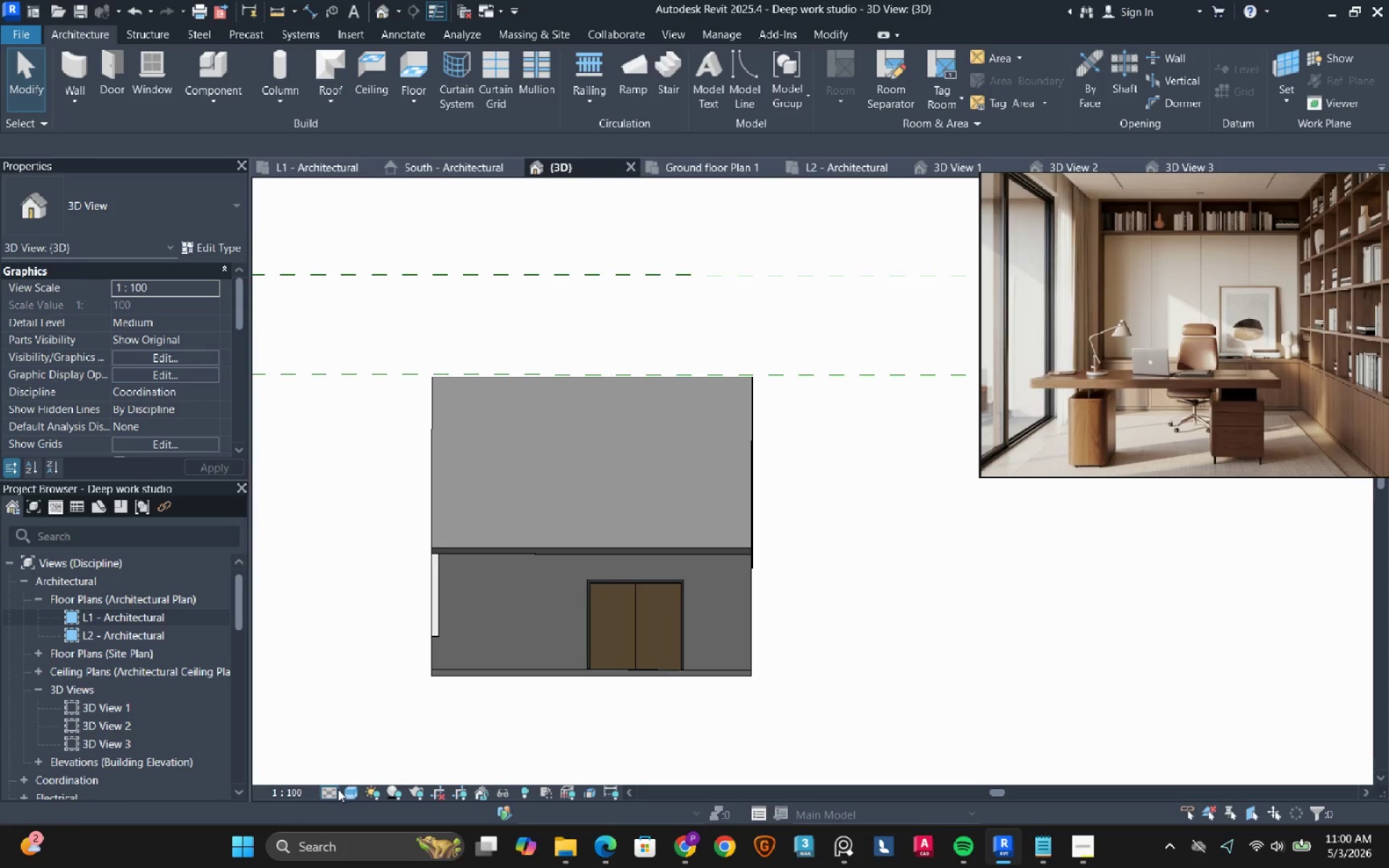 
double_click([352, 778])
 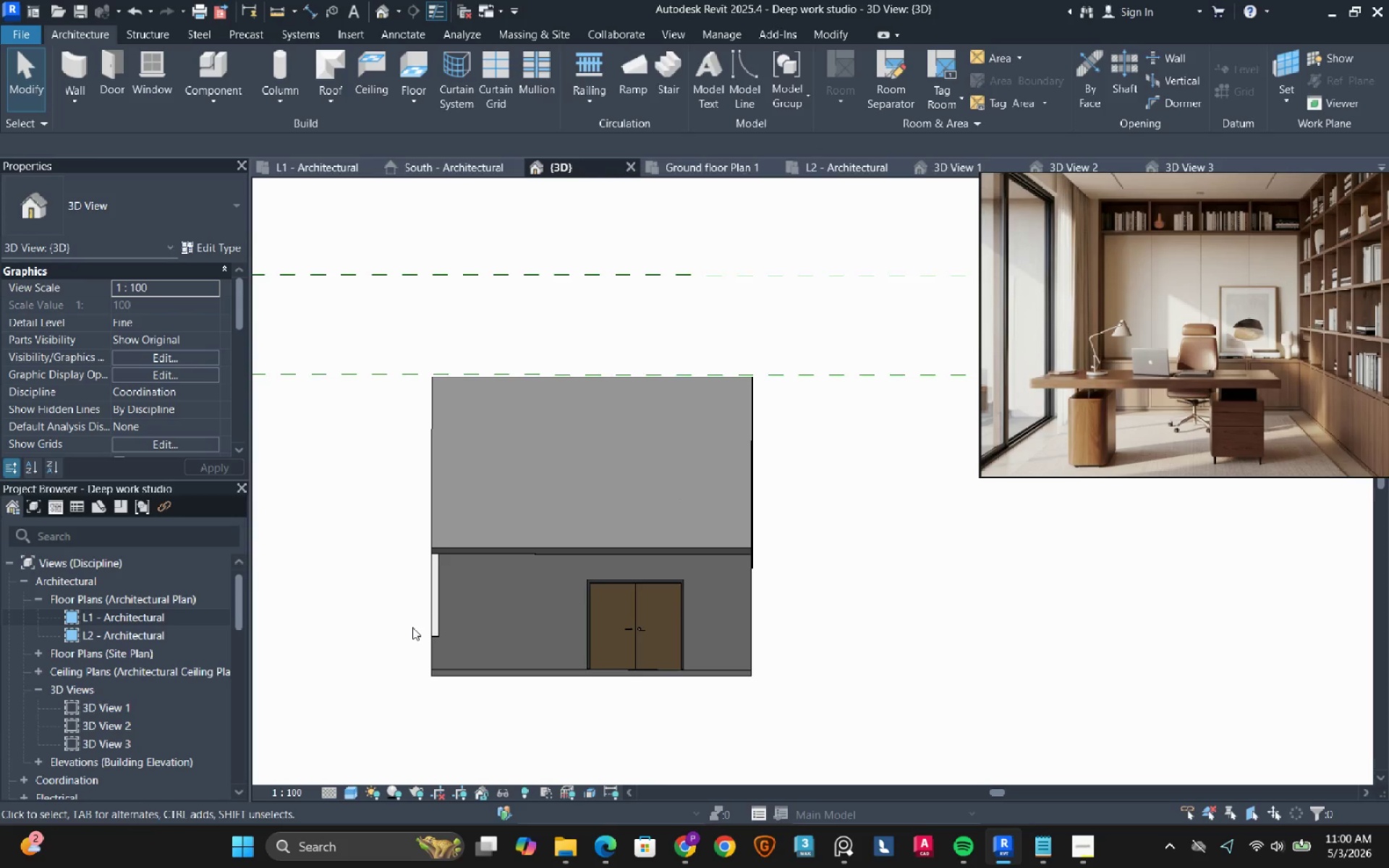 
hold_key(key=ShiftRight, duration=3.7)
 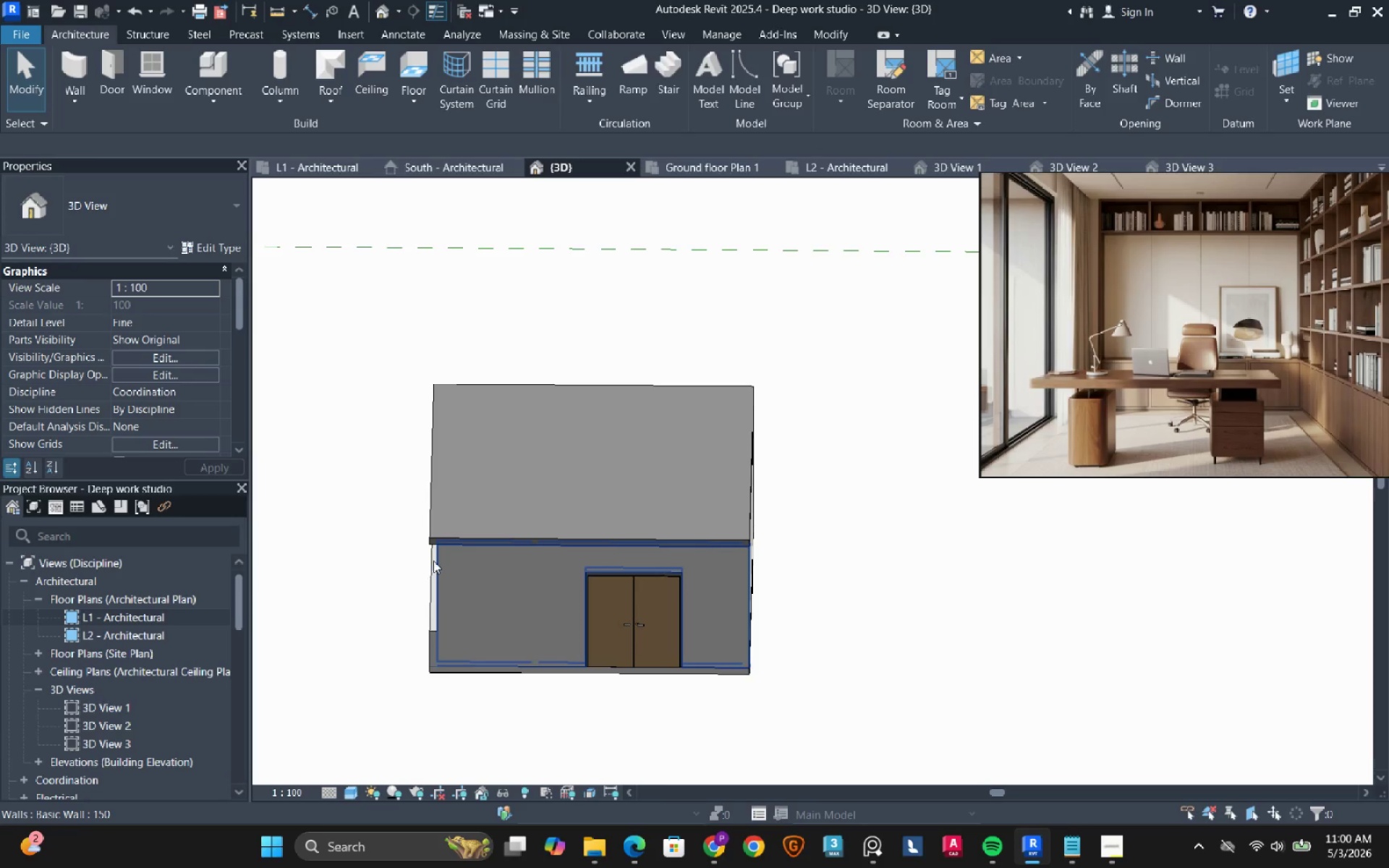 
wait(6.44)
 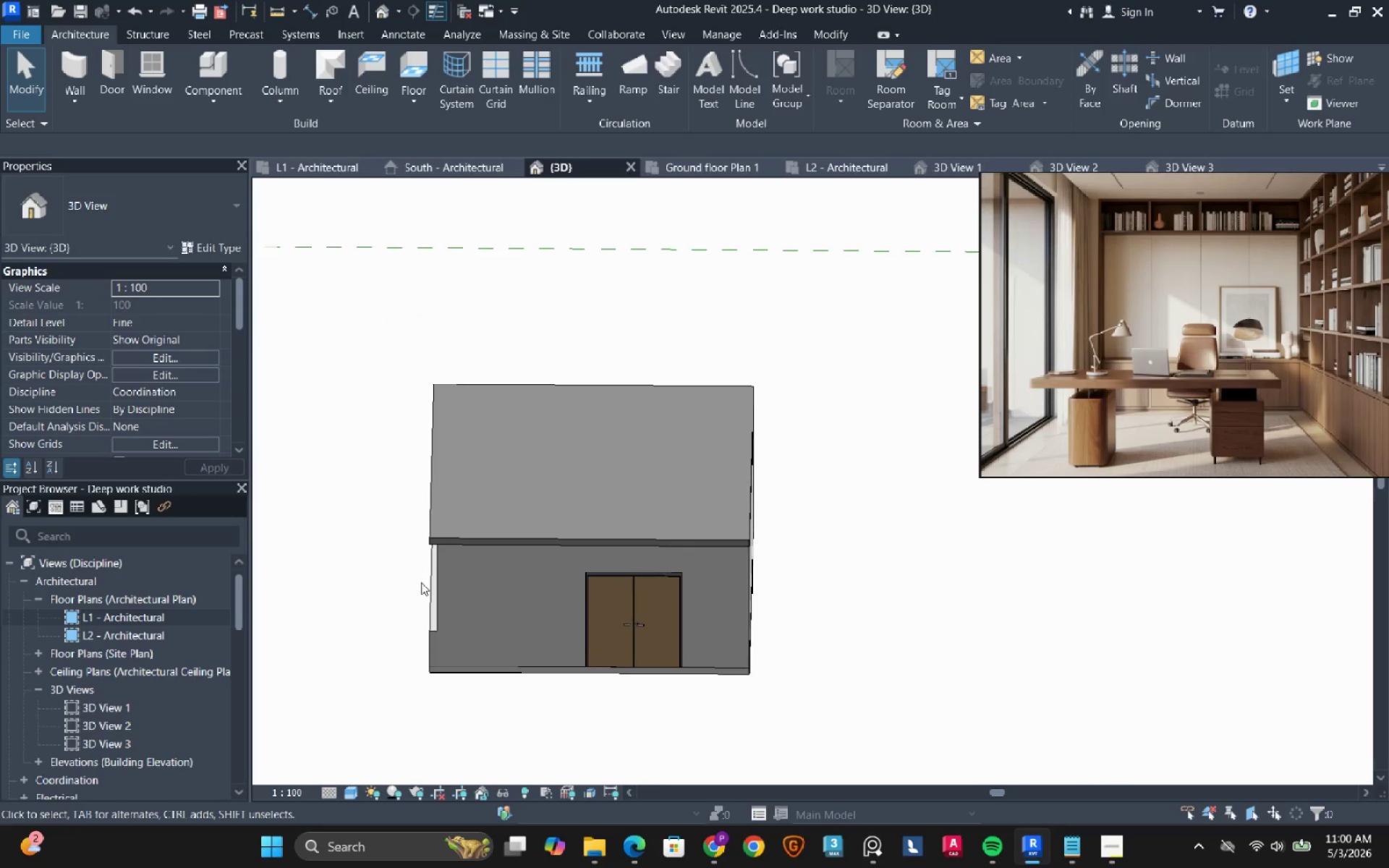 
double_click([148, 612])
 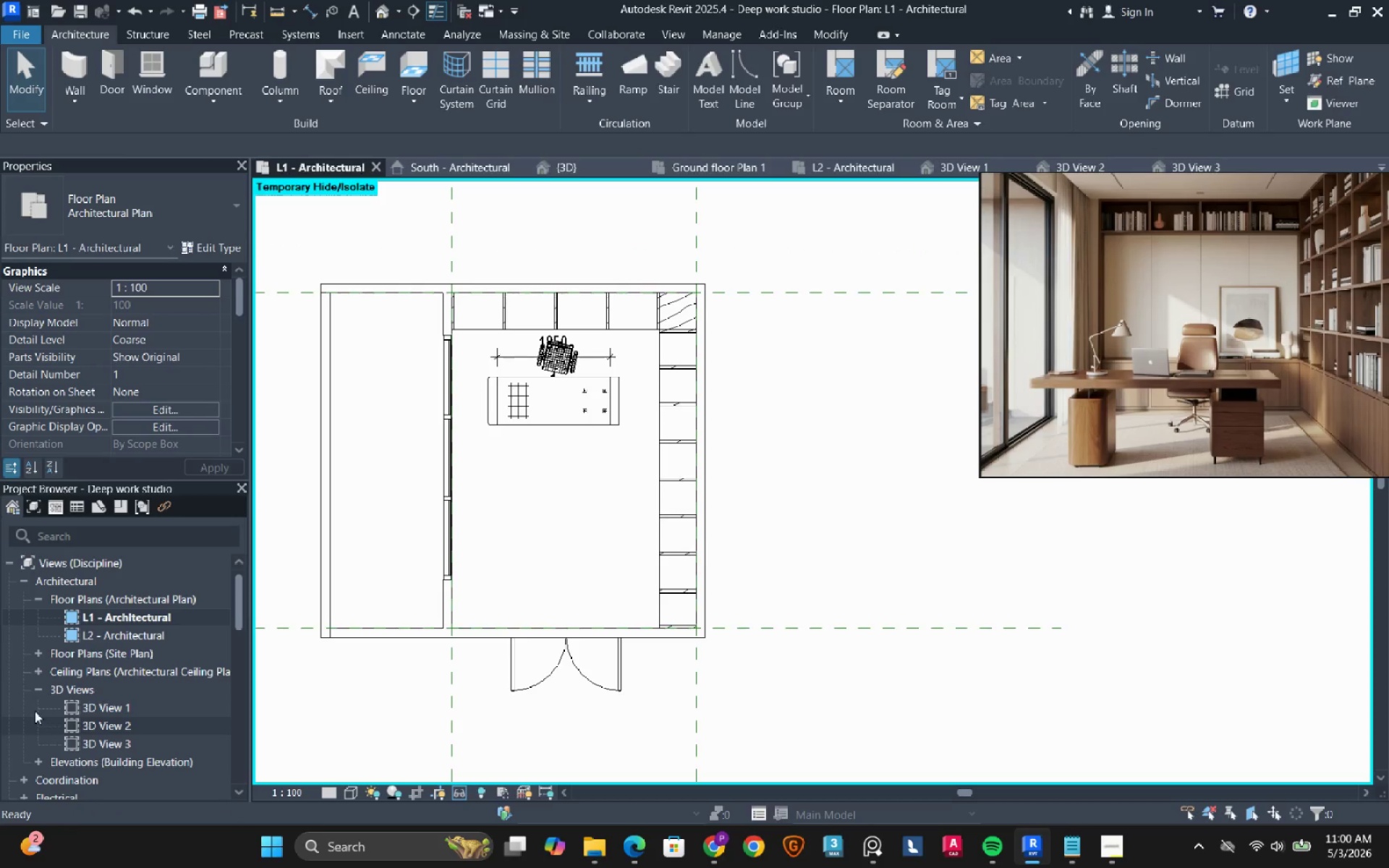 
left_click([40, 692])
 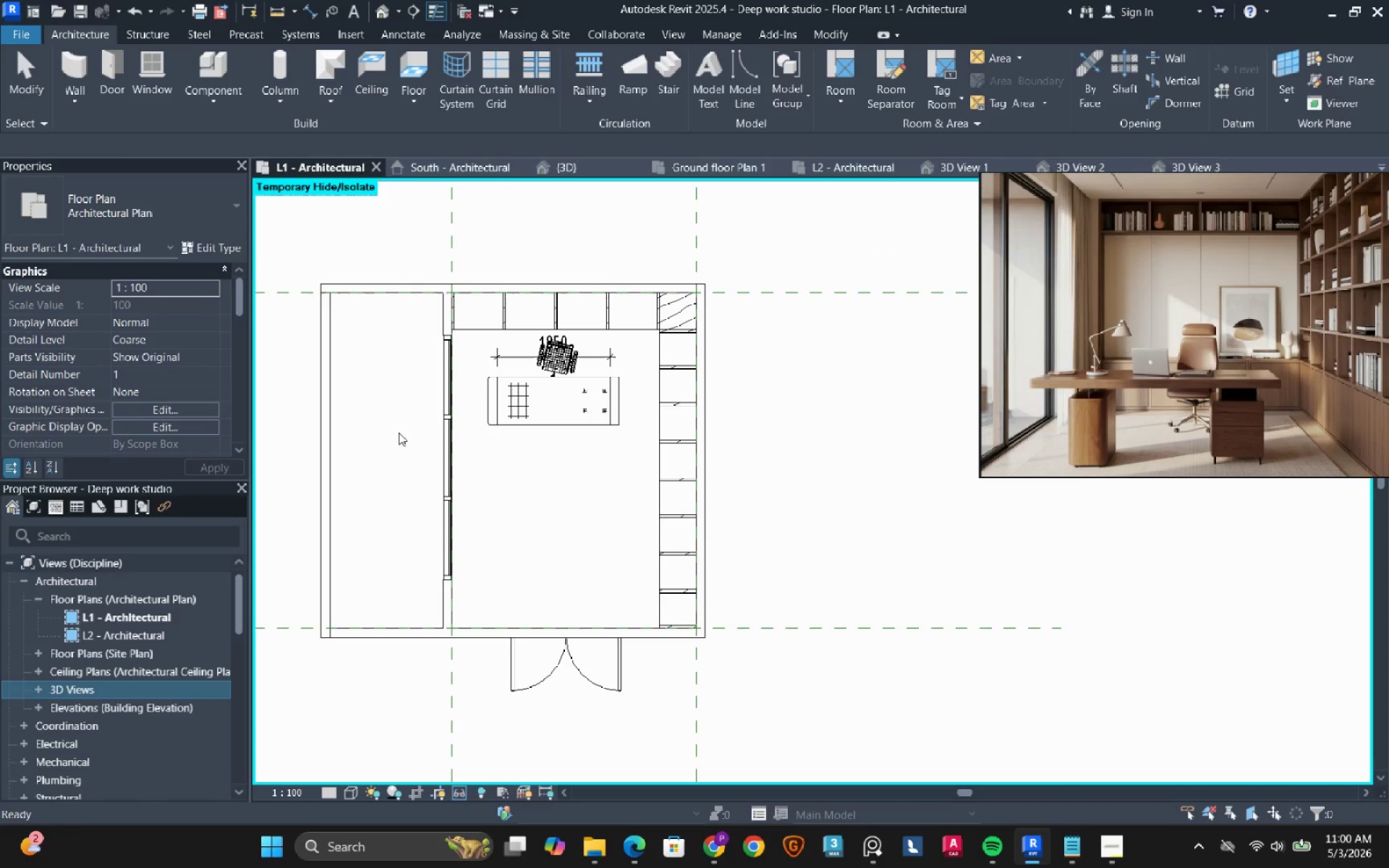 
left_click([604, 358])
 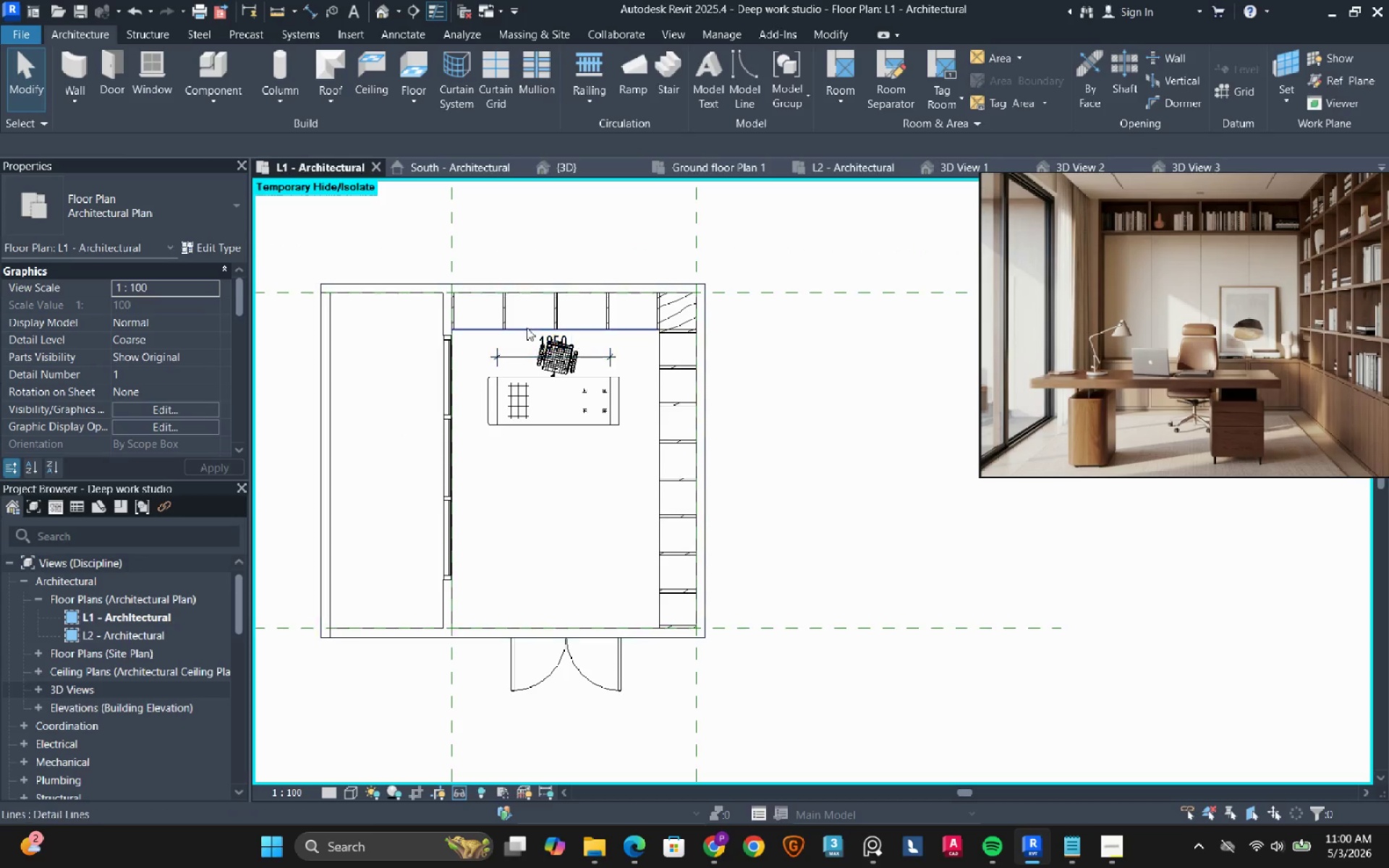 
scroll: coordinate [640, 460], scroll_direction: up, amount: 10.0
 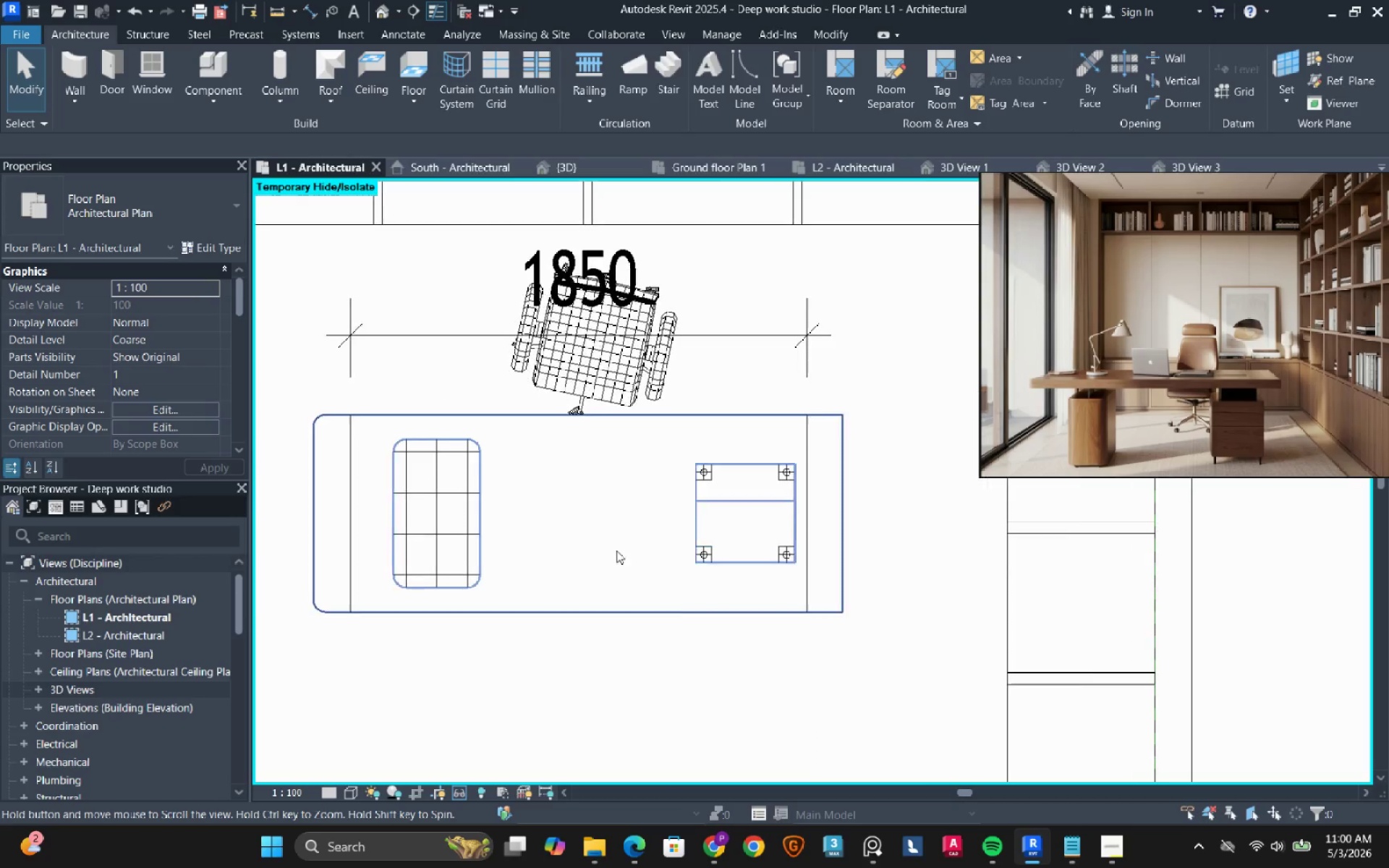 
scroll: coordinate [559, 408], scroll_direction: down, amount: 17.0
 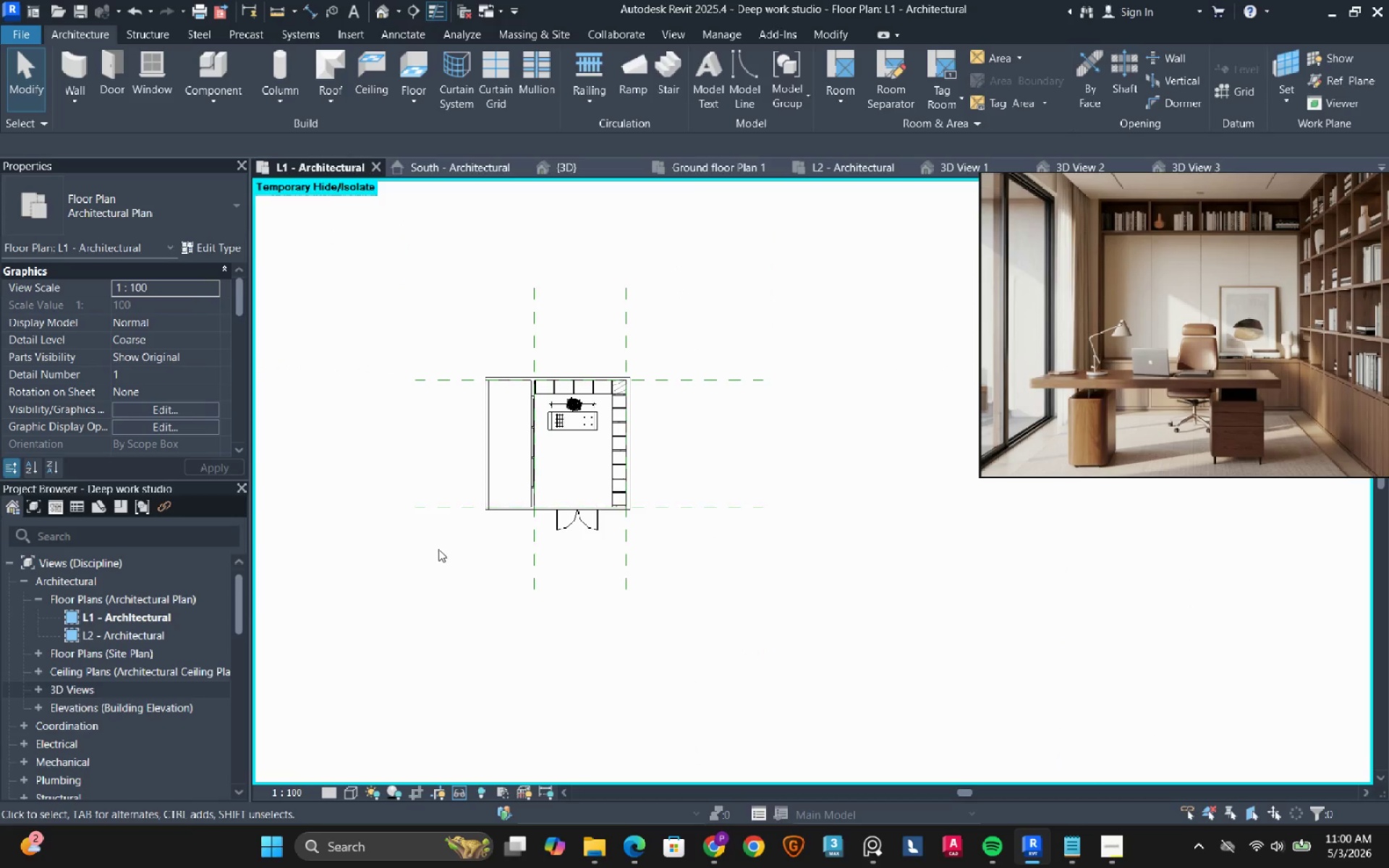 
left_click_drag(start_coordinate=[433, 561], to_coordinate=[669, 332])
 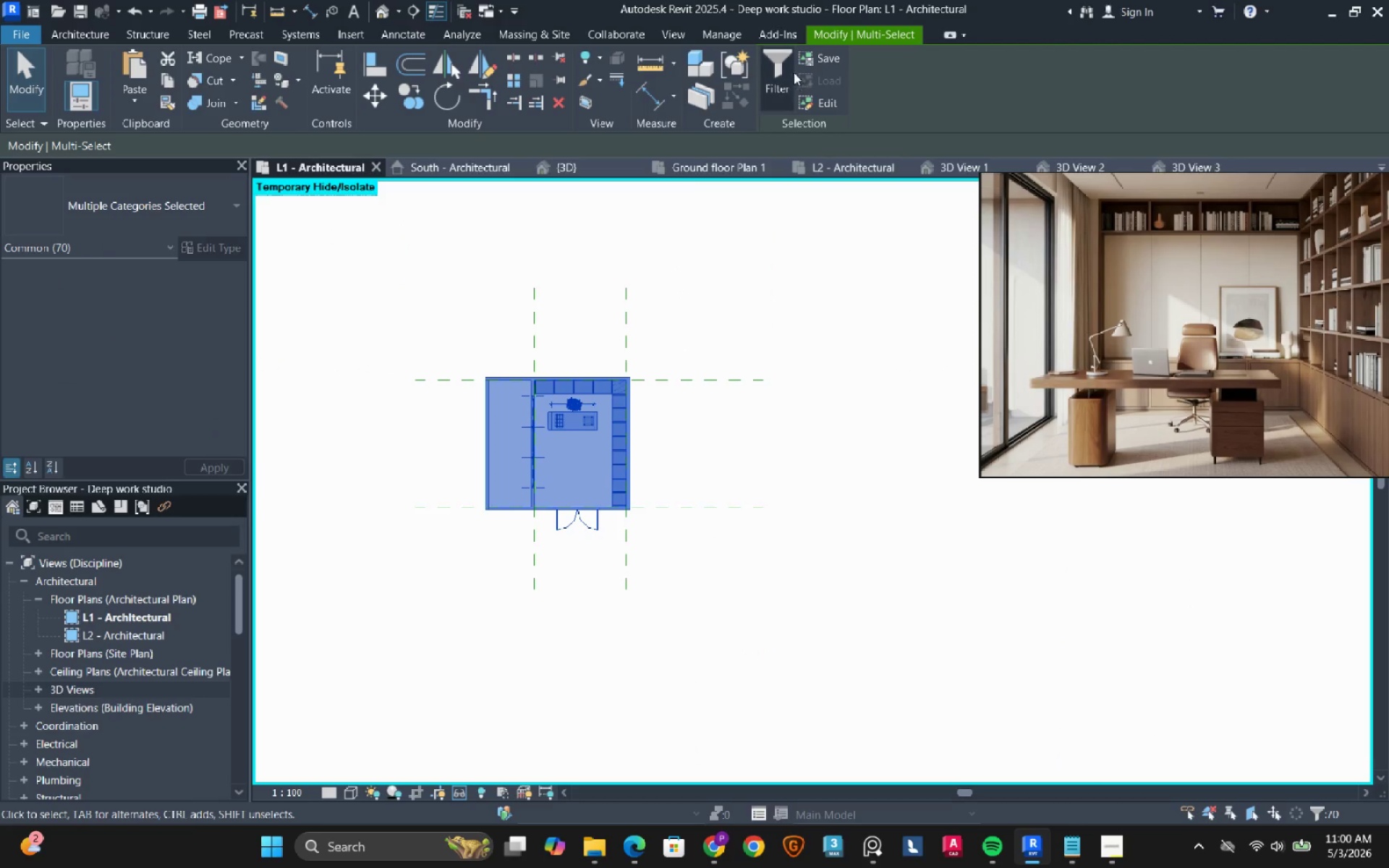 
left_click([793, 72])
 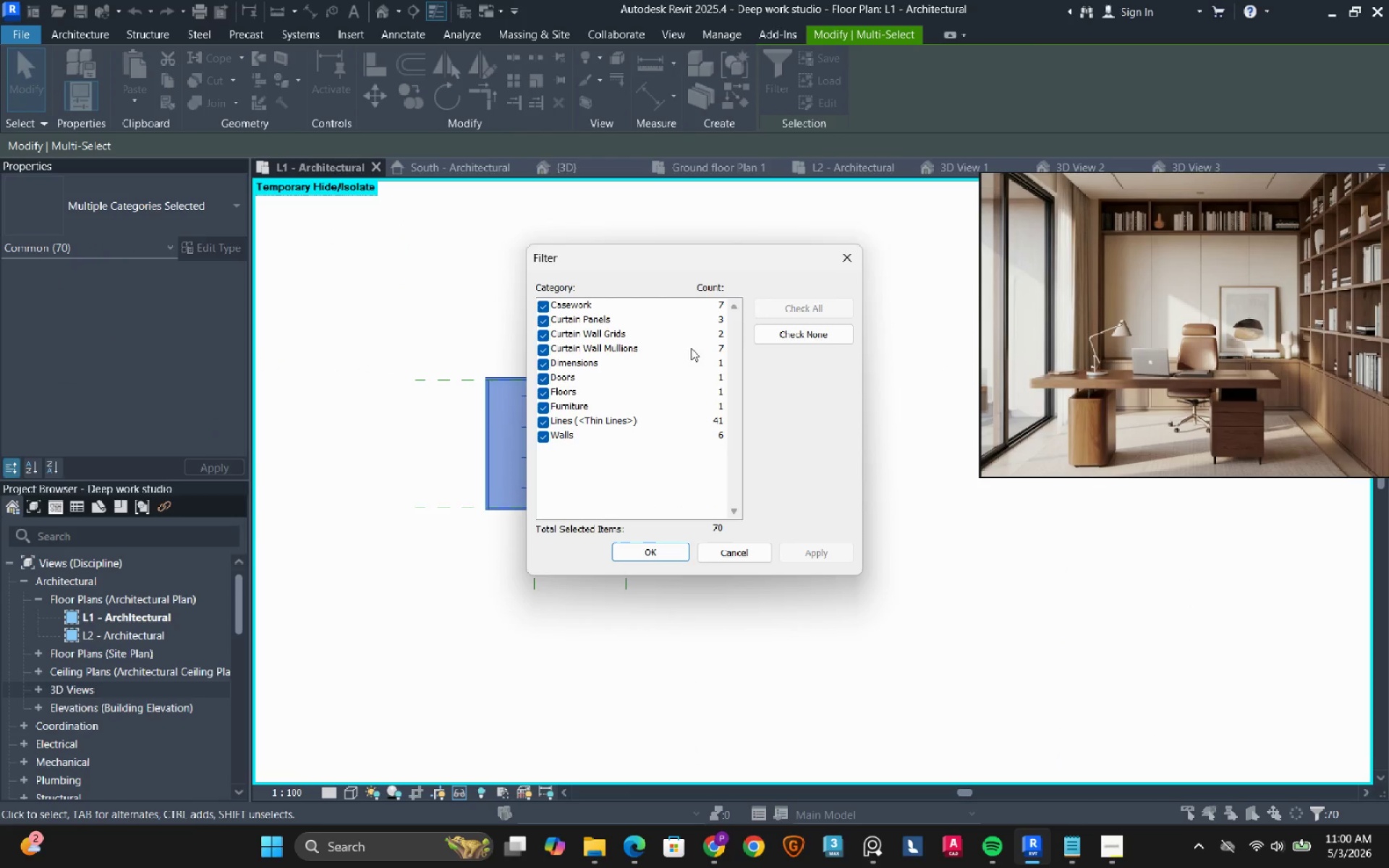 
left_click_drag(start_coordinate=[775, 336], to_coordinate=[761, 341])
 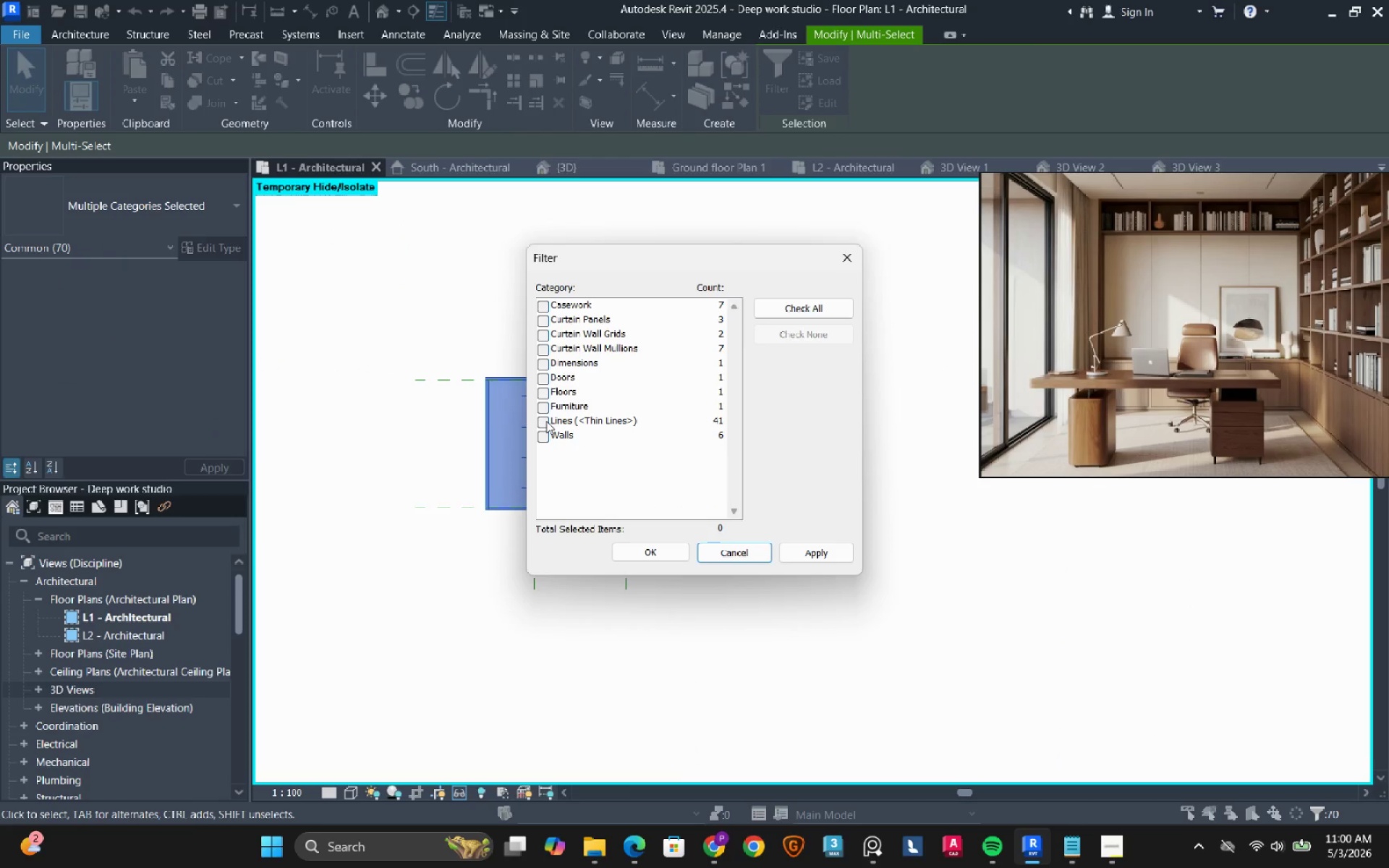 
left_click([540, 422])
 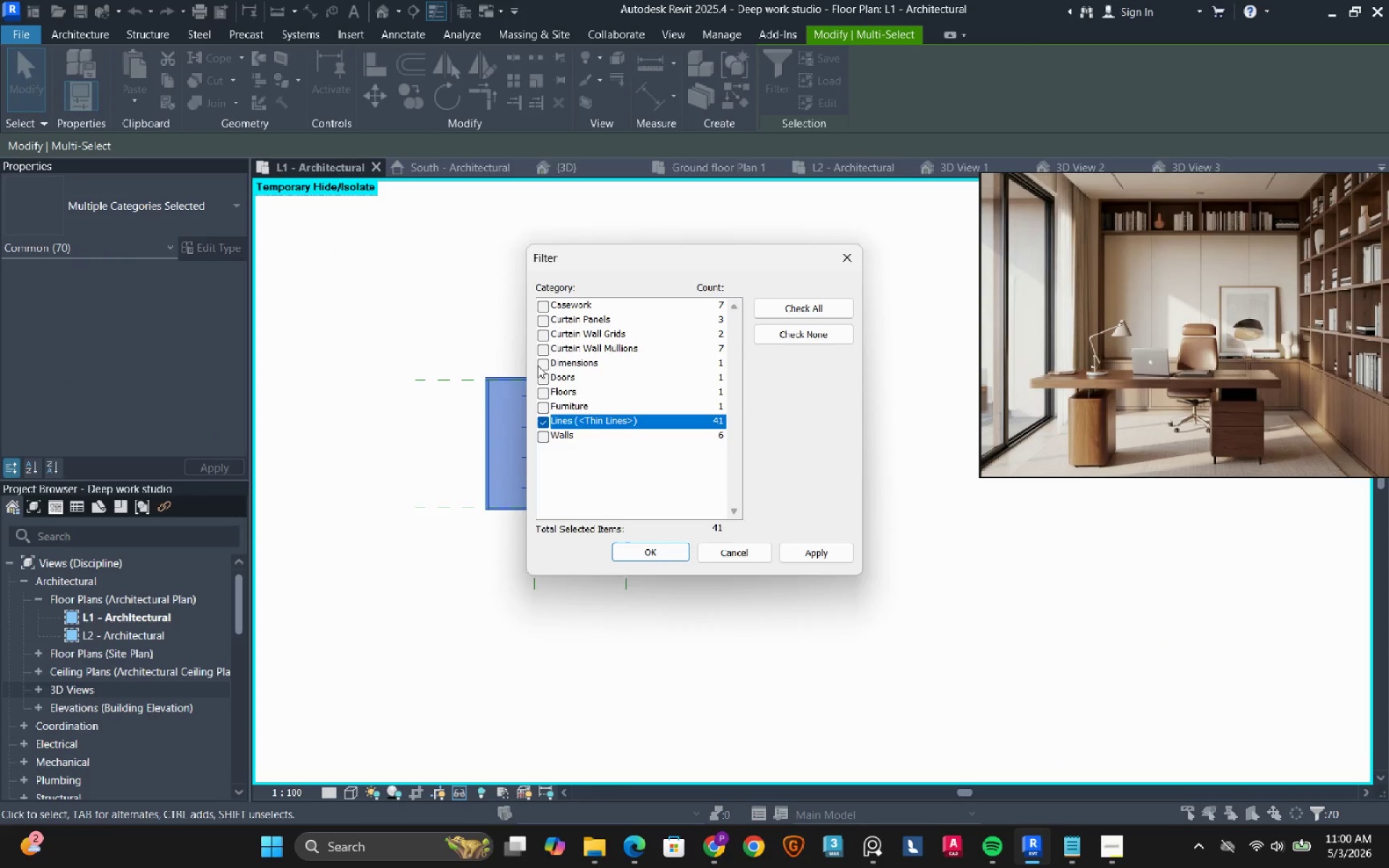 
left_click([540, 361])
 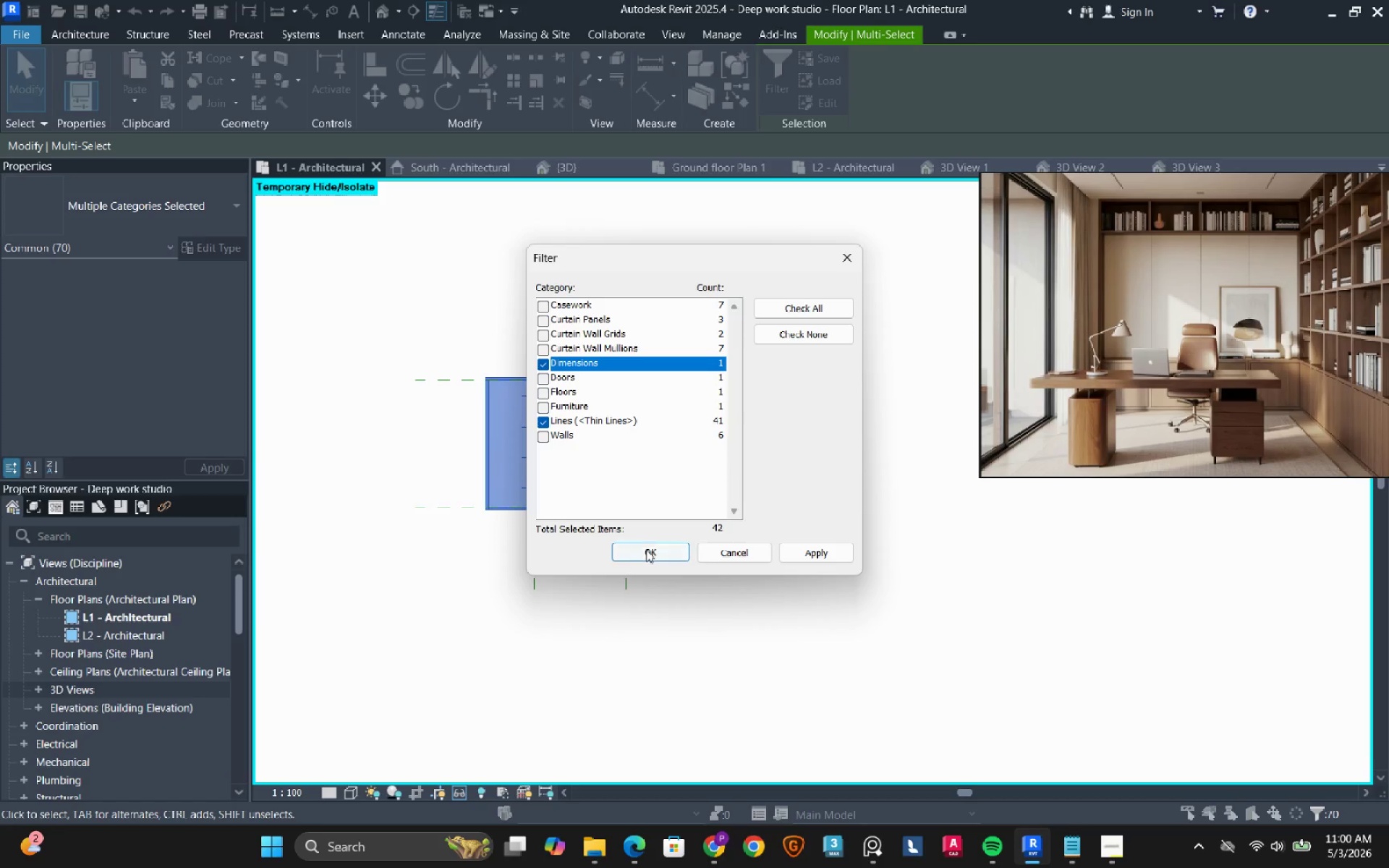 
left_click([647, 550])
 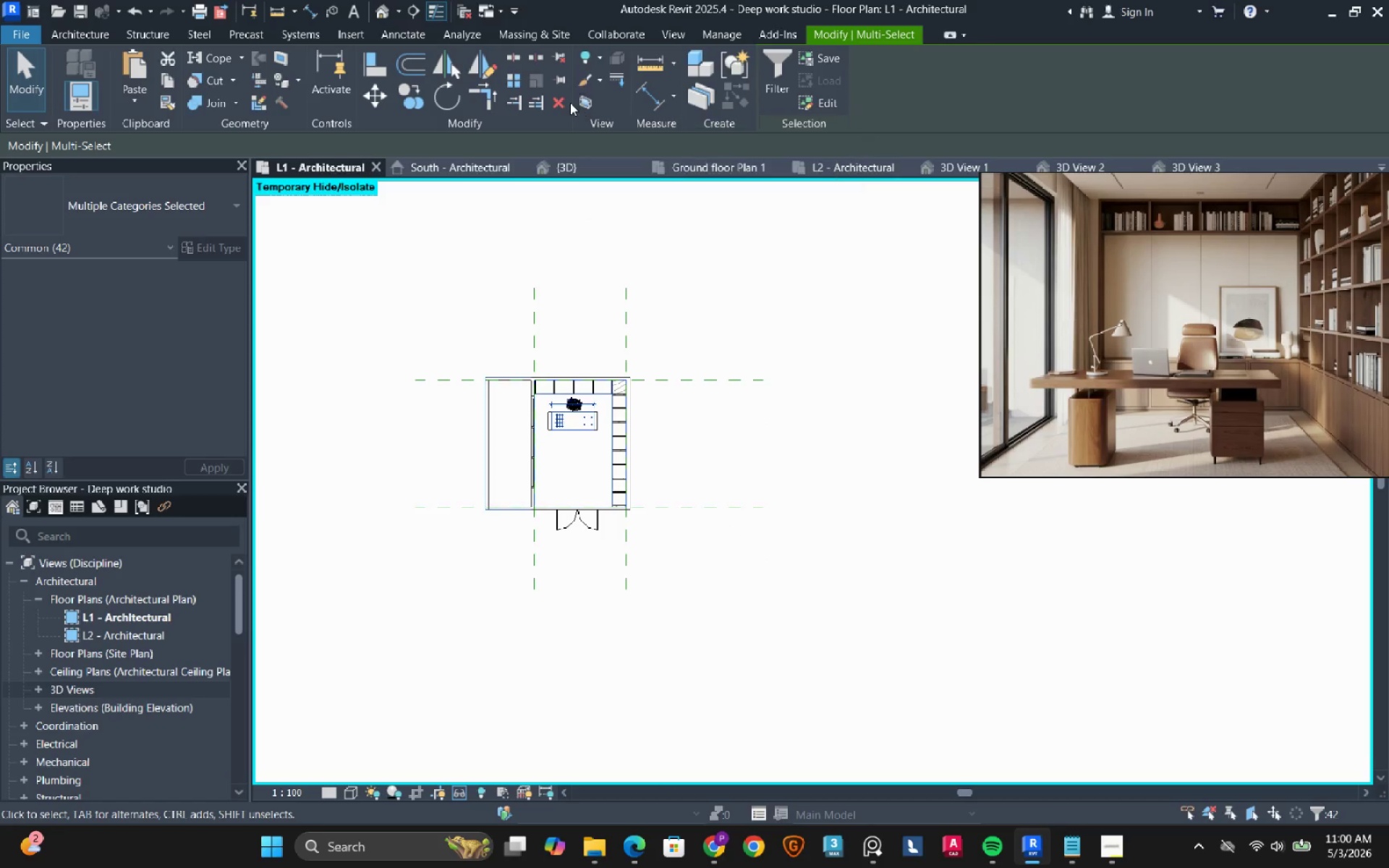 
left_click([569, 103])
 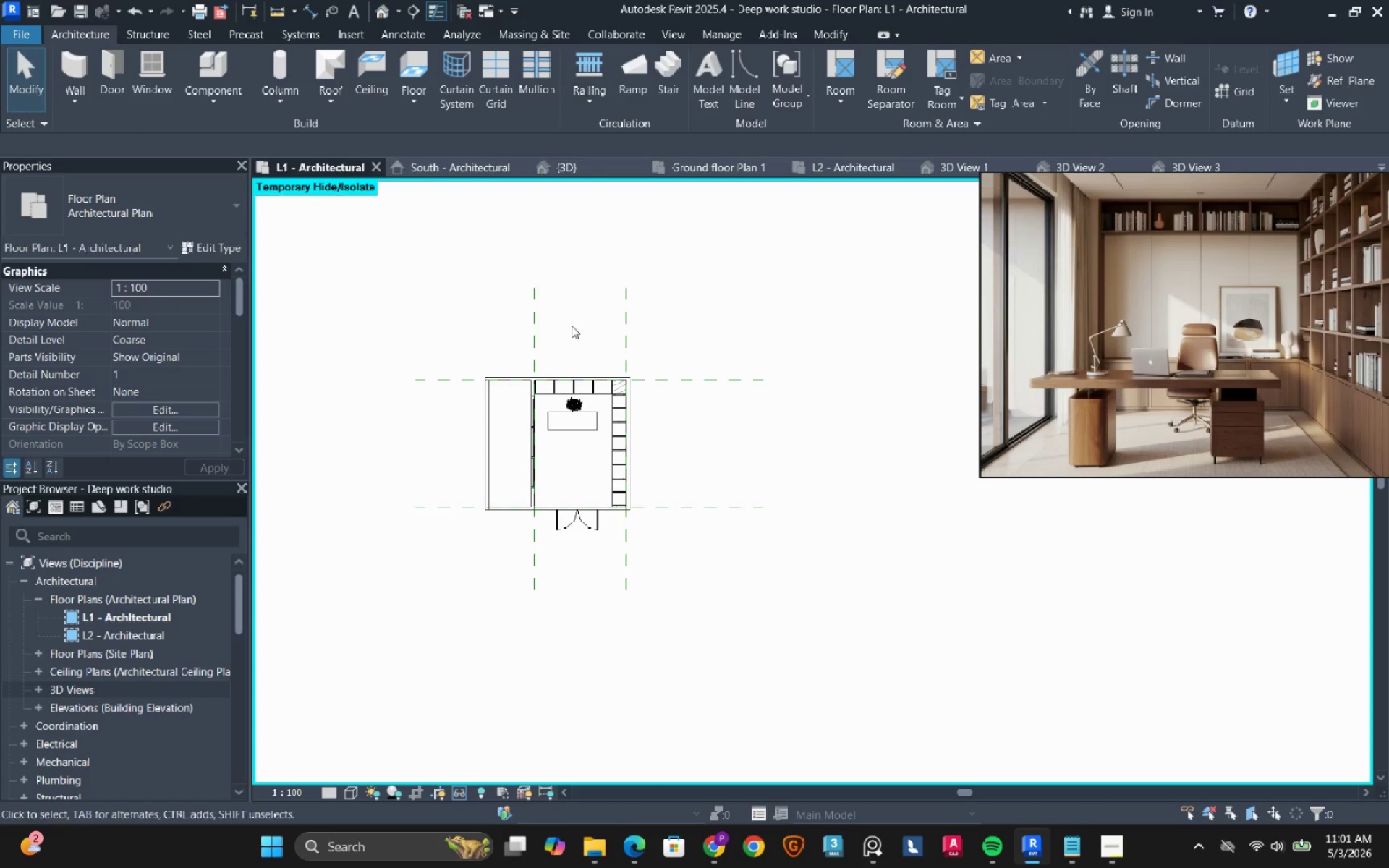 
scroll: coordinate [602, 503], scroll_direction: up, amount: 6.0
 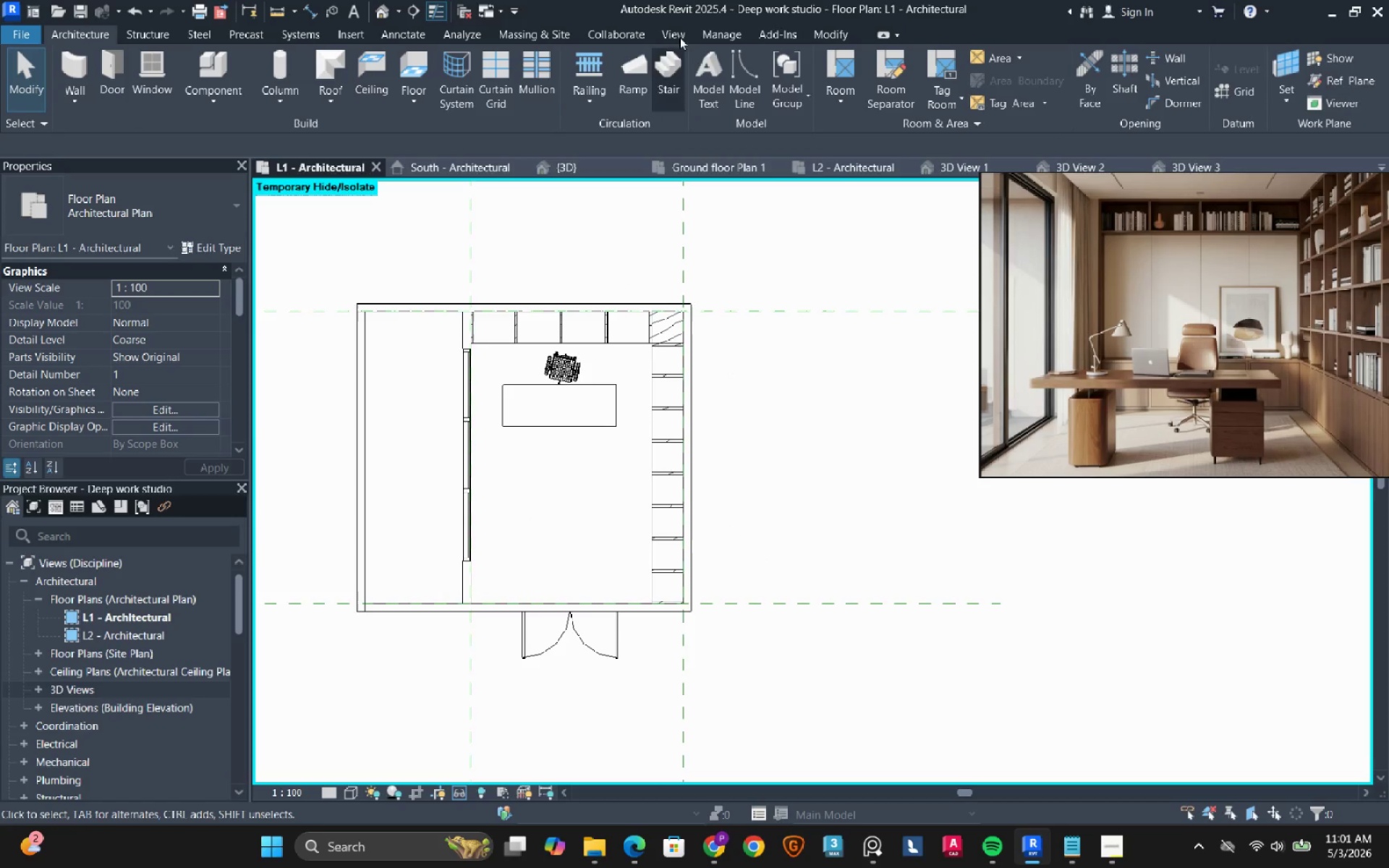 
left_click([832, 30])
 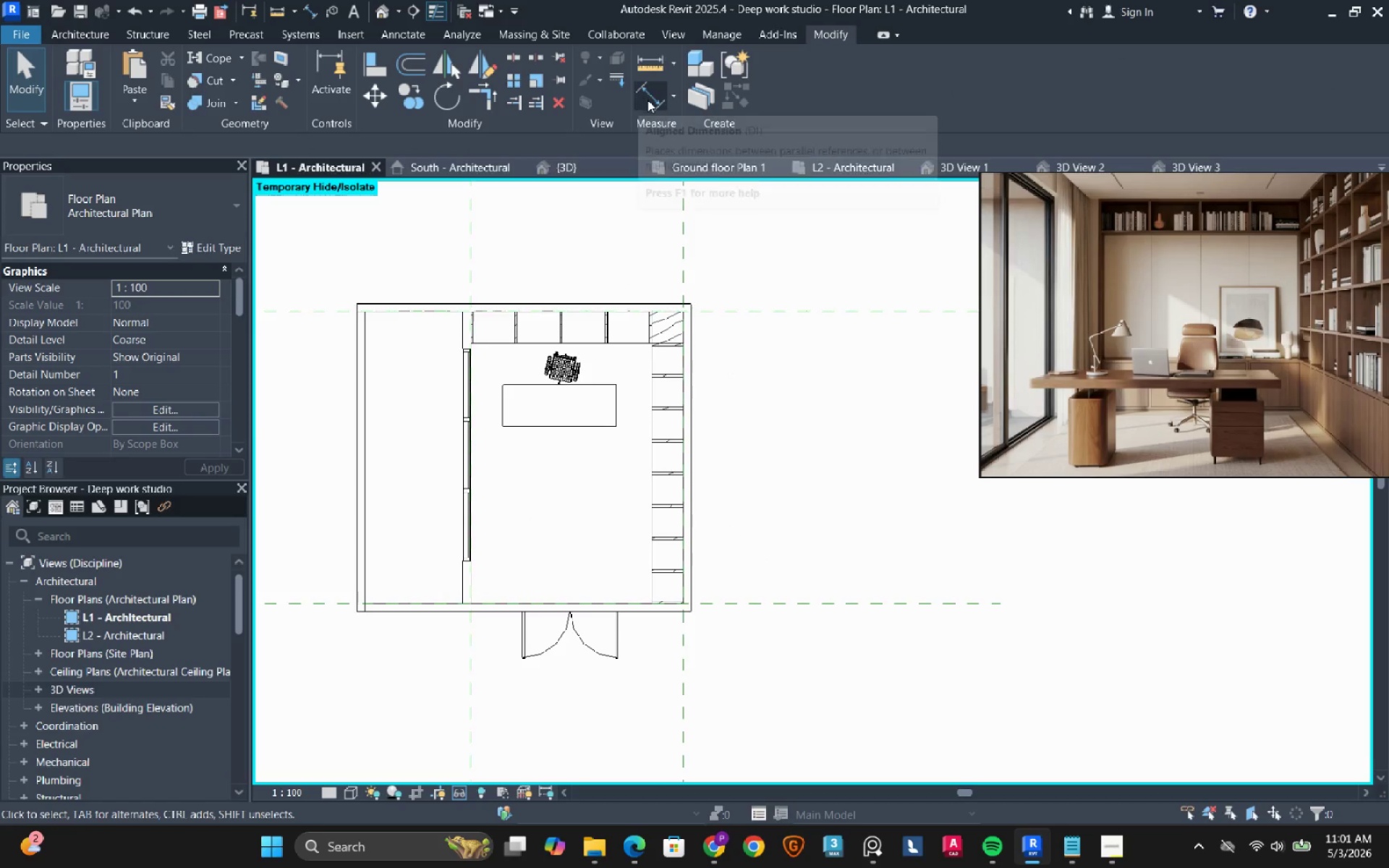 
left_click([648, 100])
 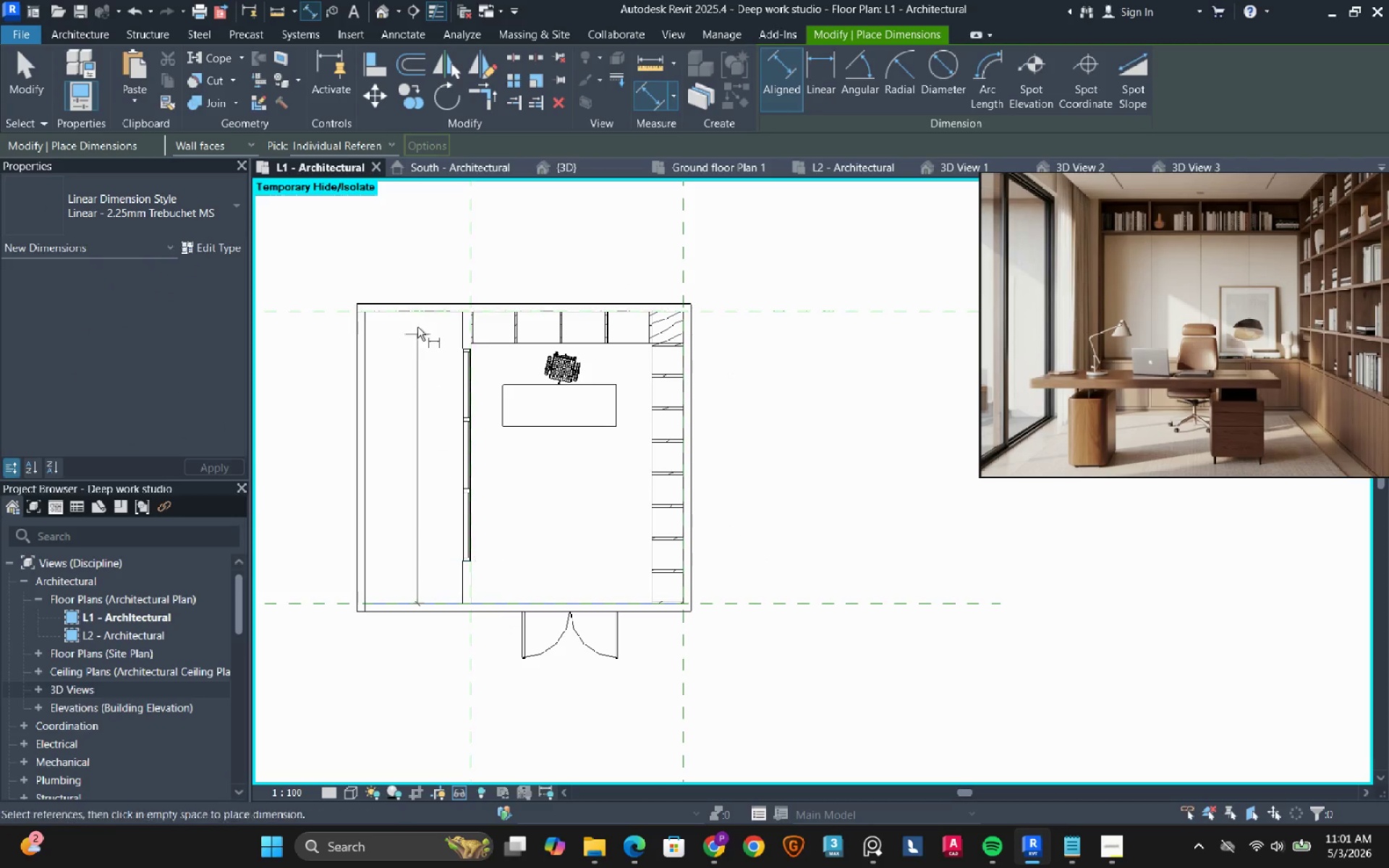 
left_click([420, 318])
 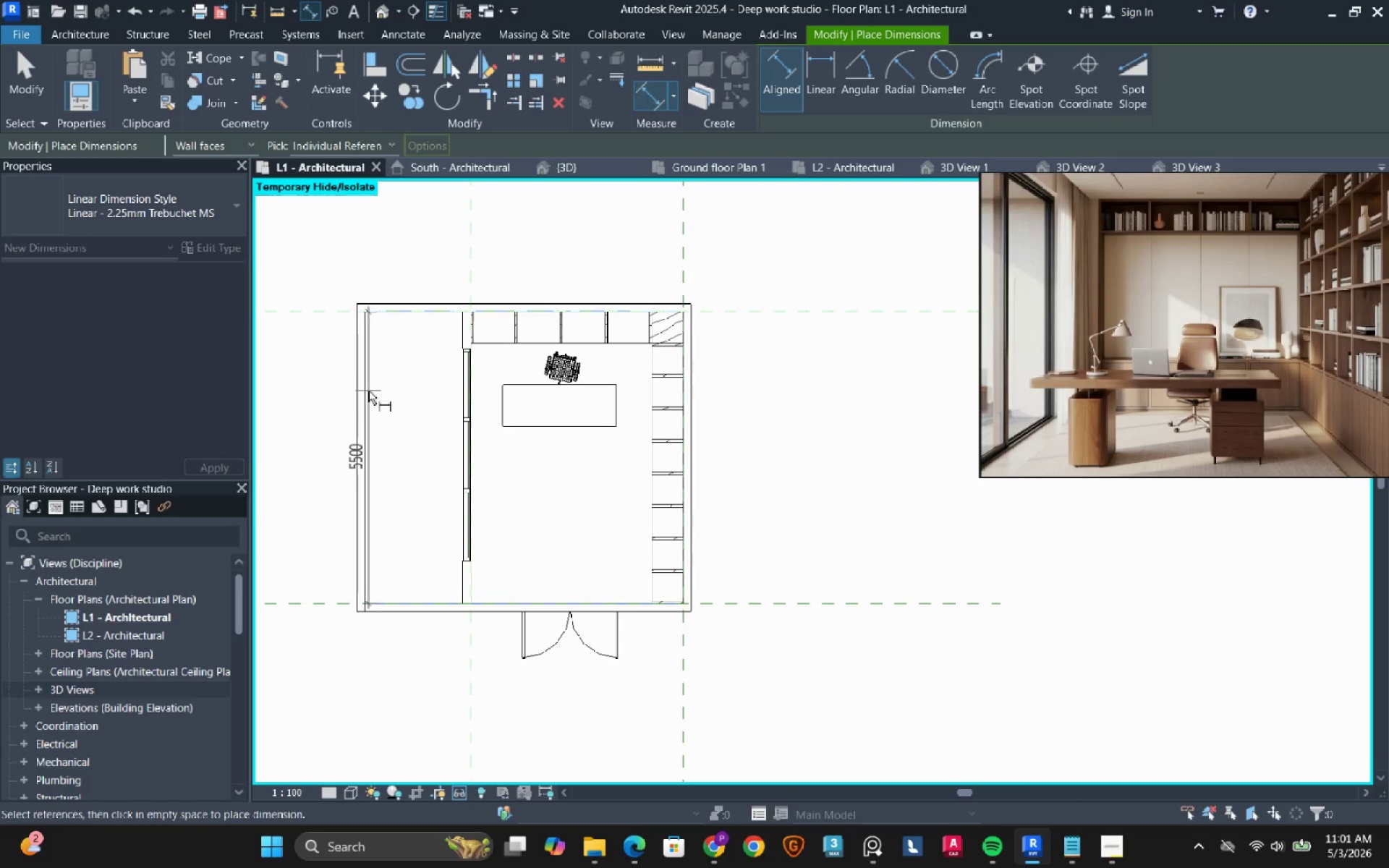 
mouse_move([402, 362])
 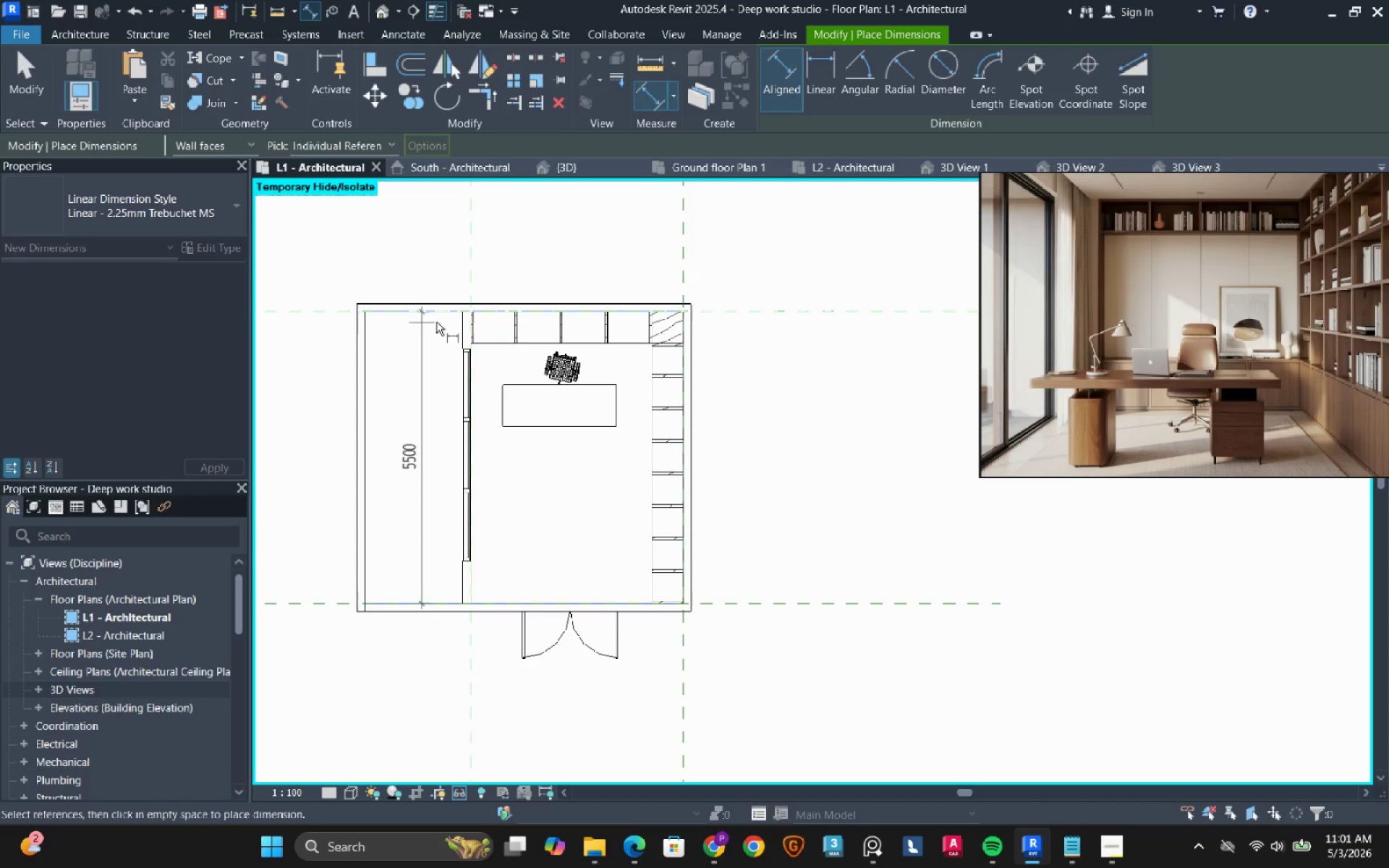 
left_click([437, 322])
 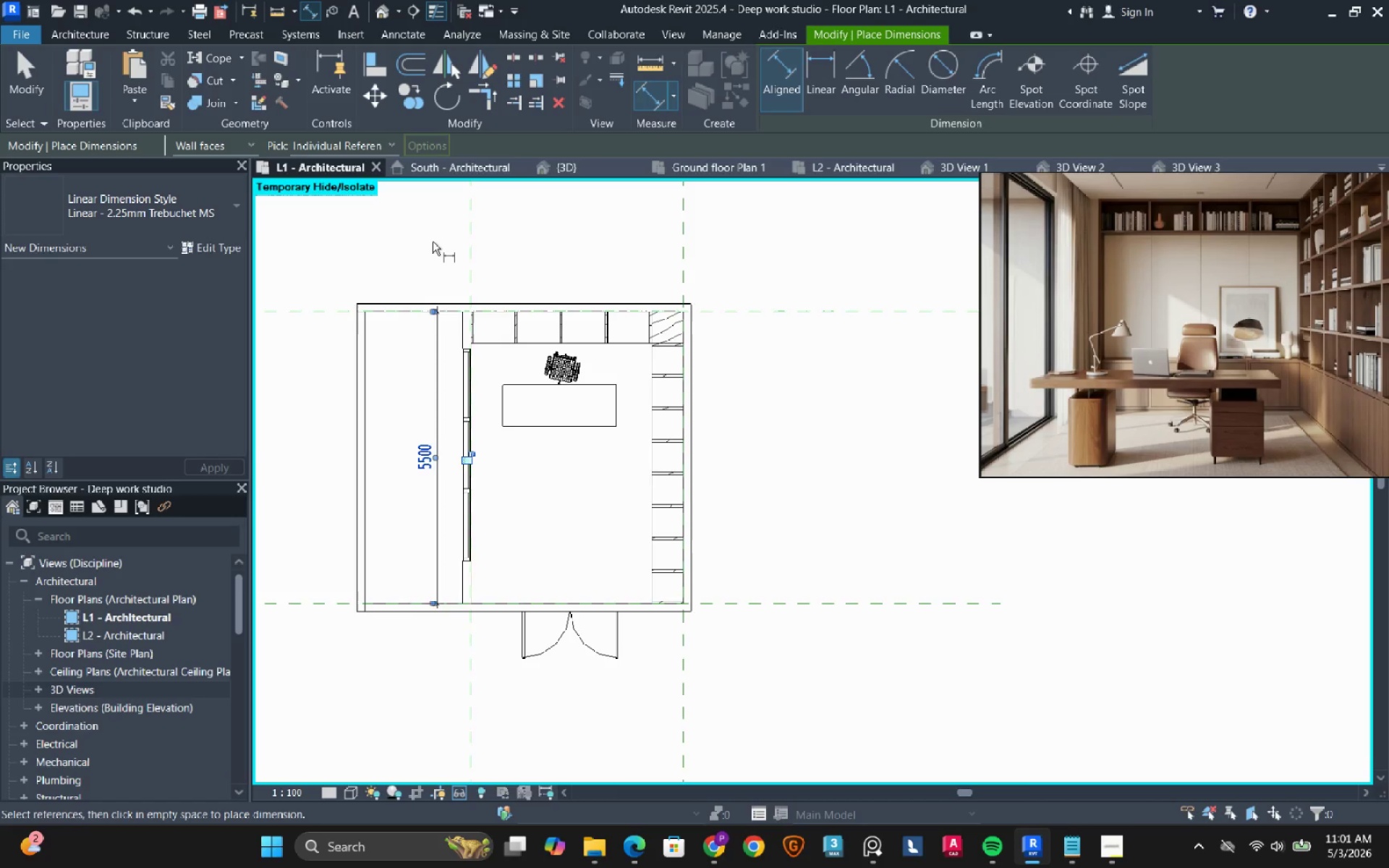 
left_click([433, 242])
 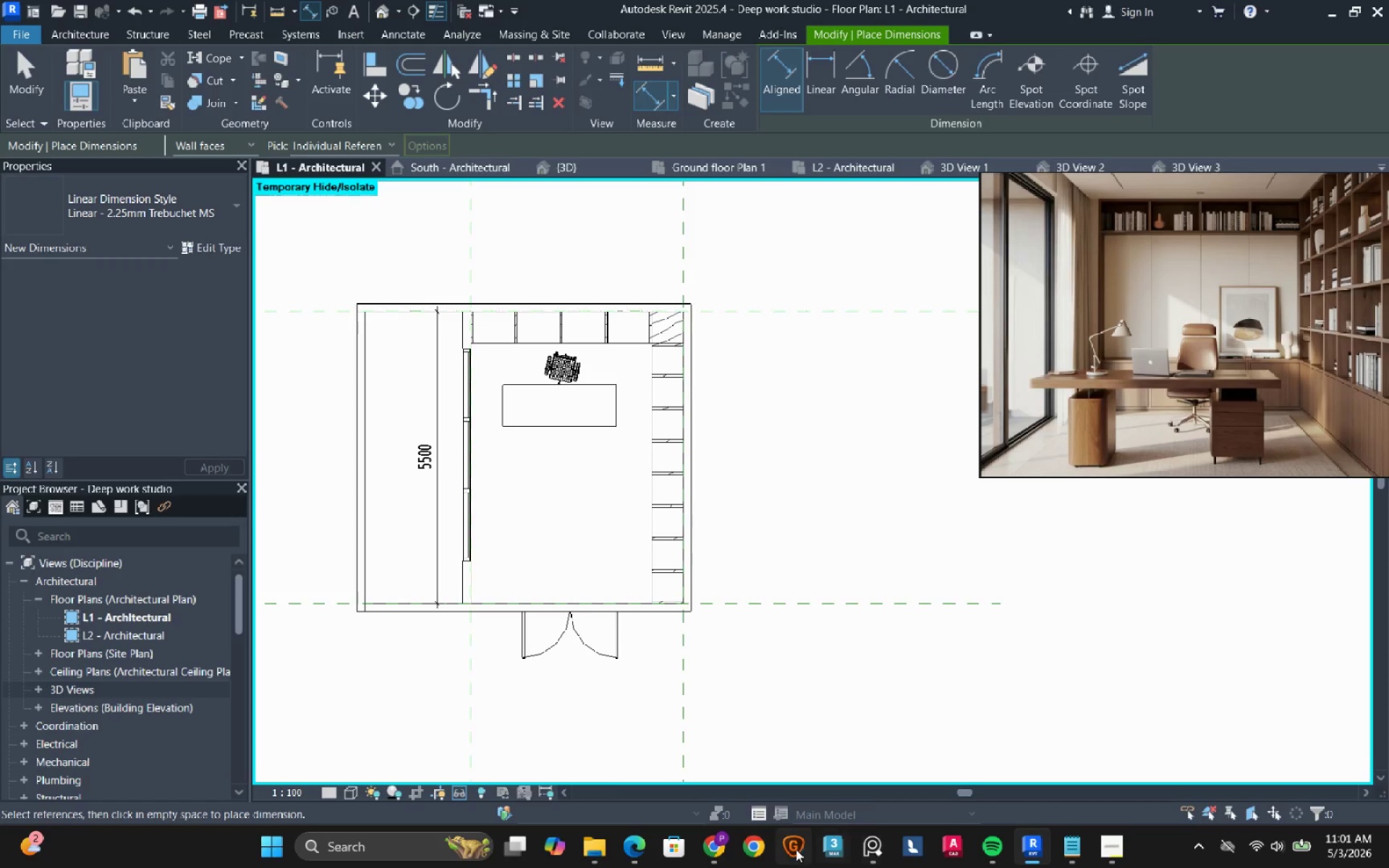 
left_click([708, 849])
 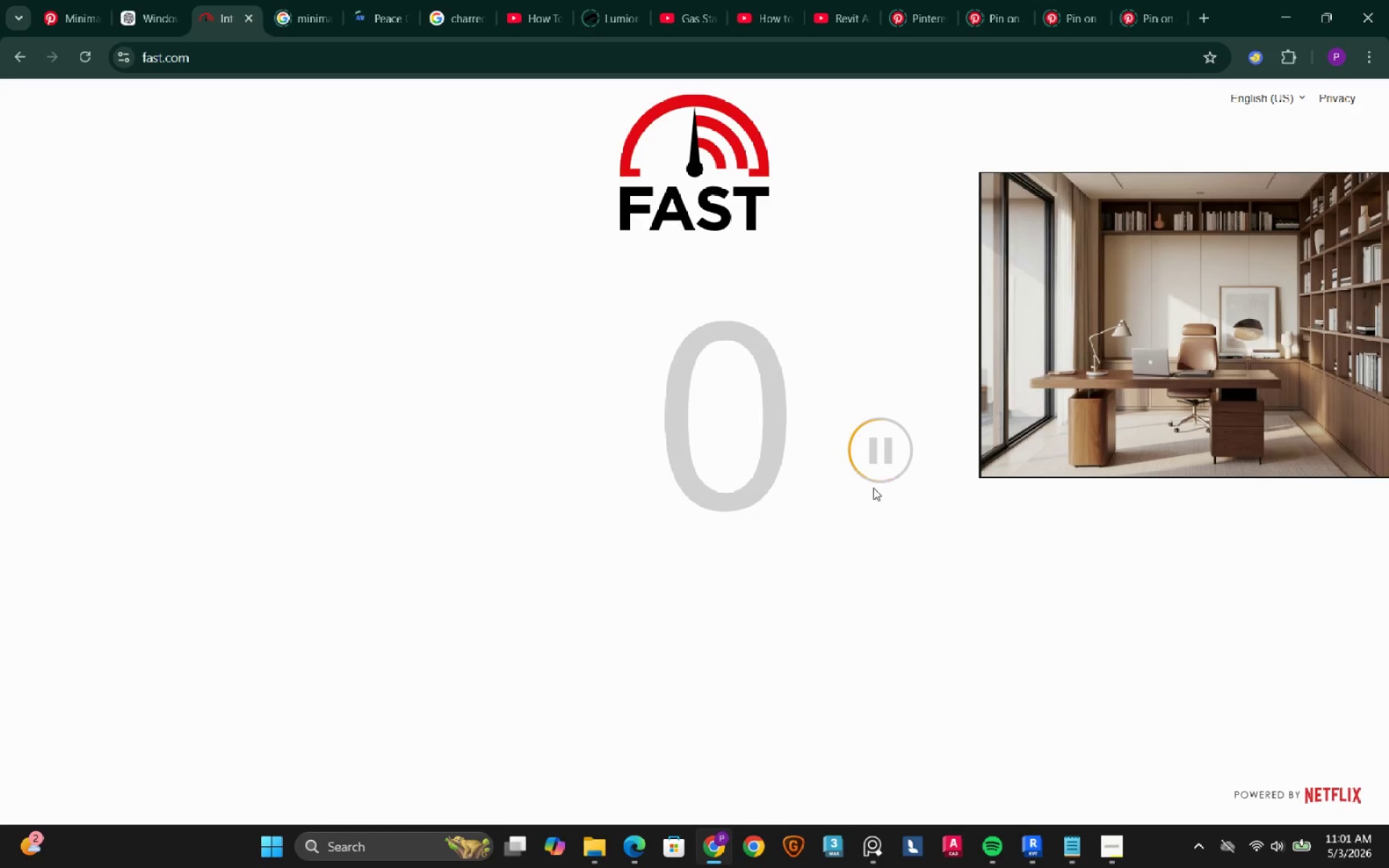 
wait(5.75)
 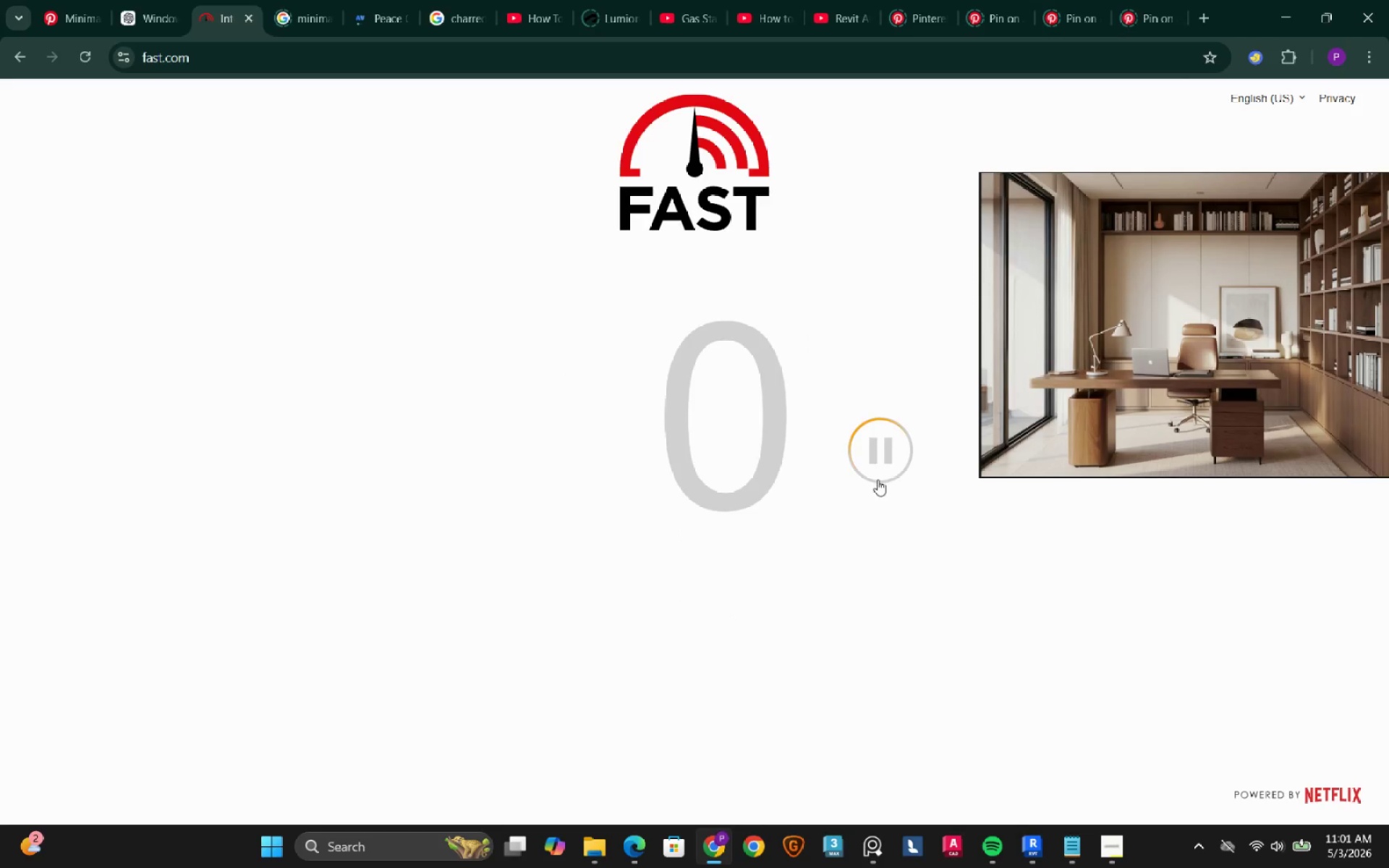 
left_click([1104, 857])